 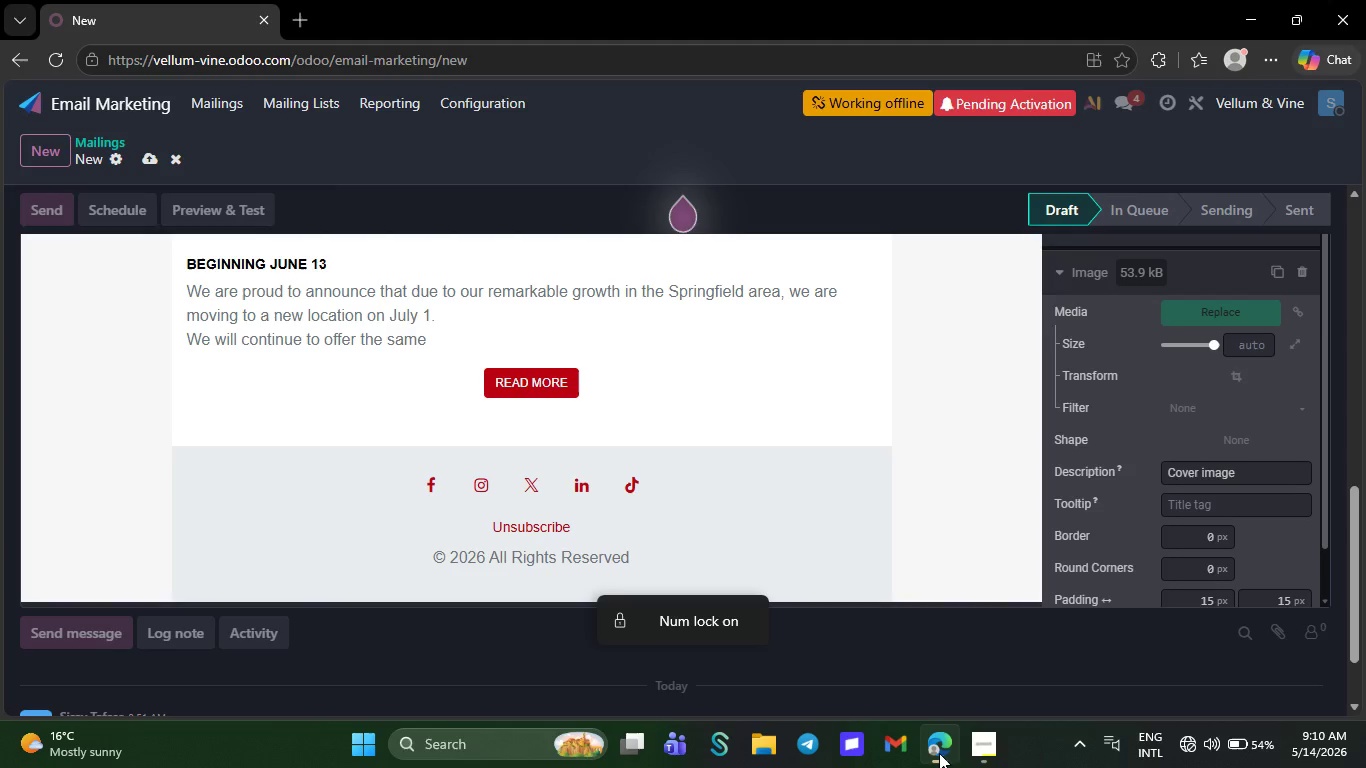 
key(Backspace)
 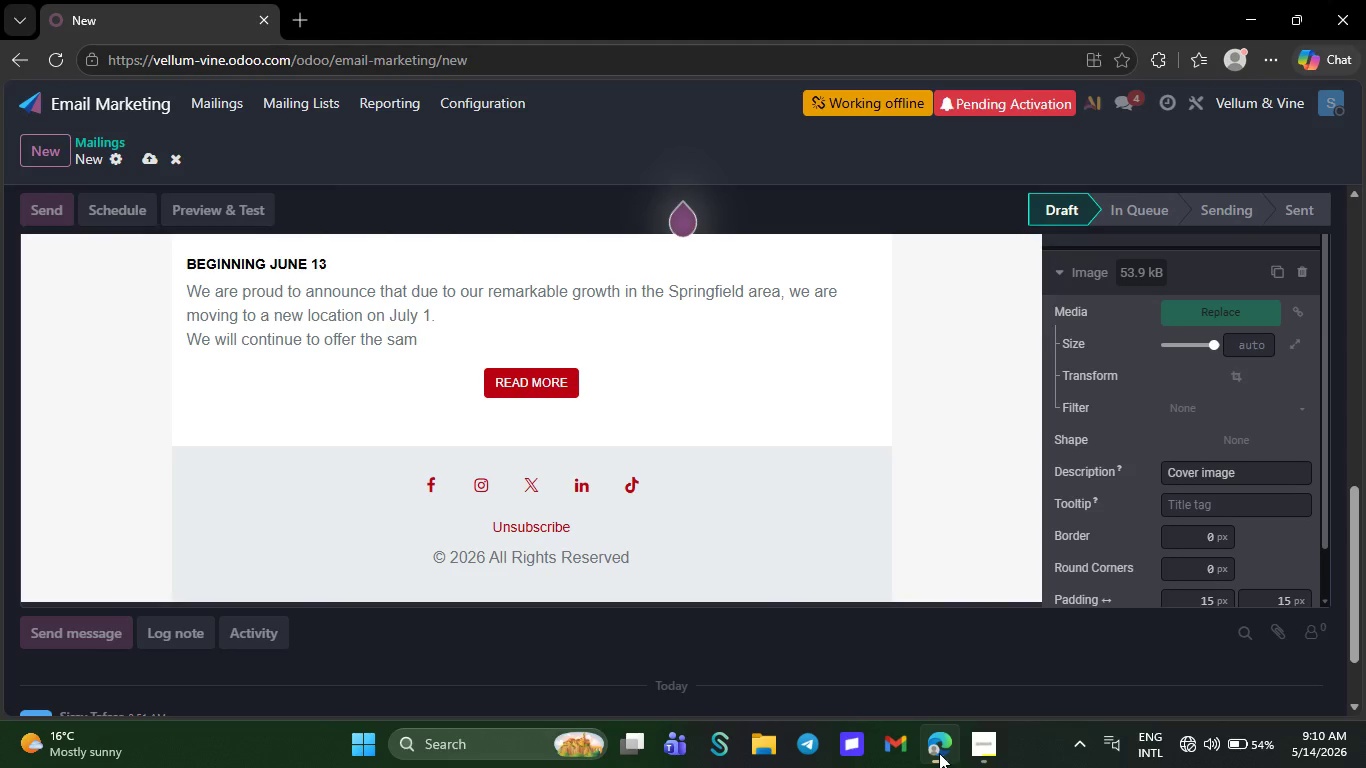 
key(Backspace)
 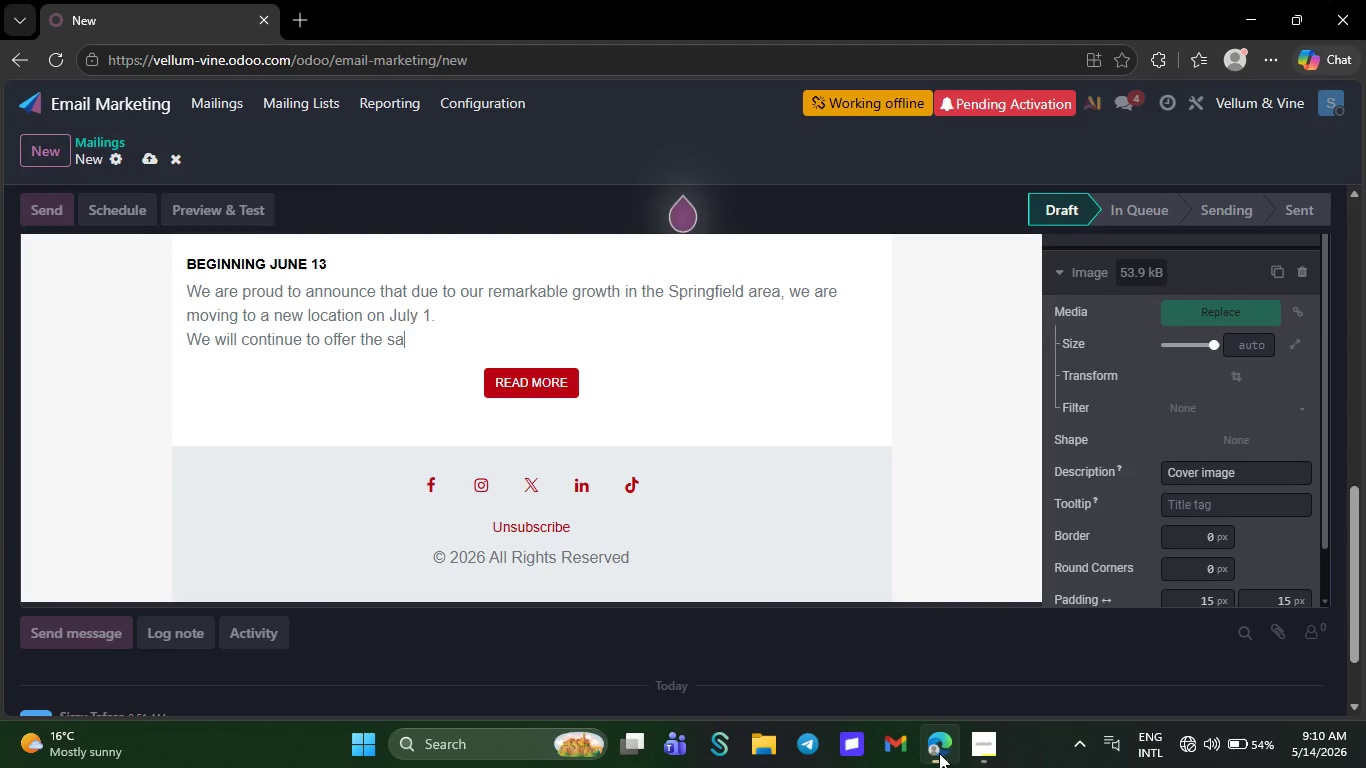 
key(Backspace)
 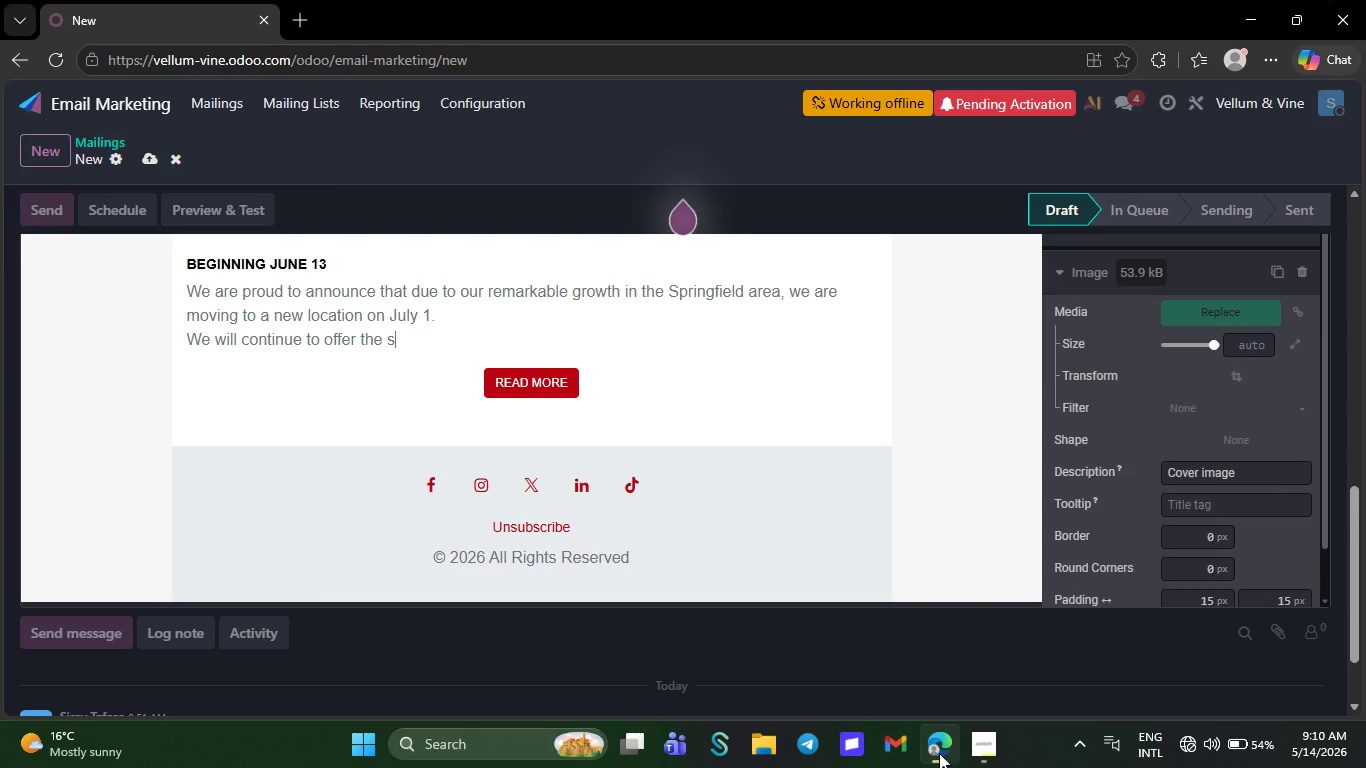 
key(Backspace)
 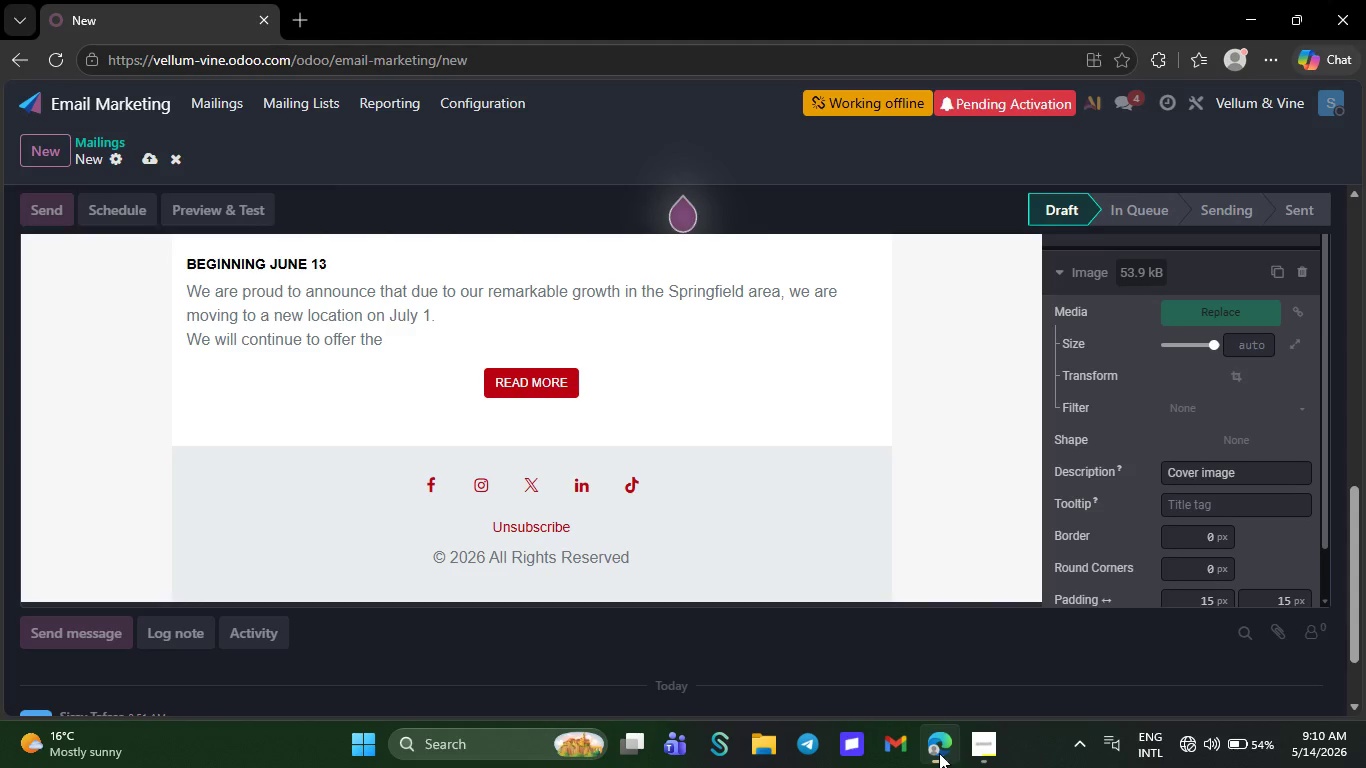 
key(Backspace)
 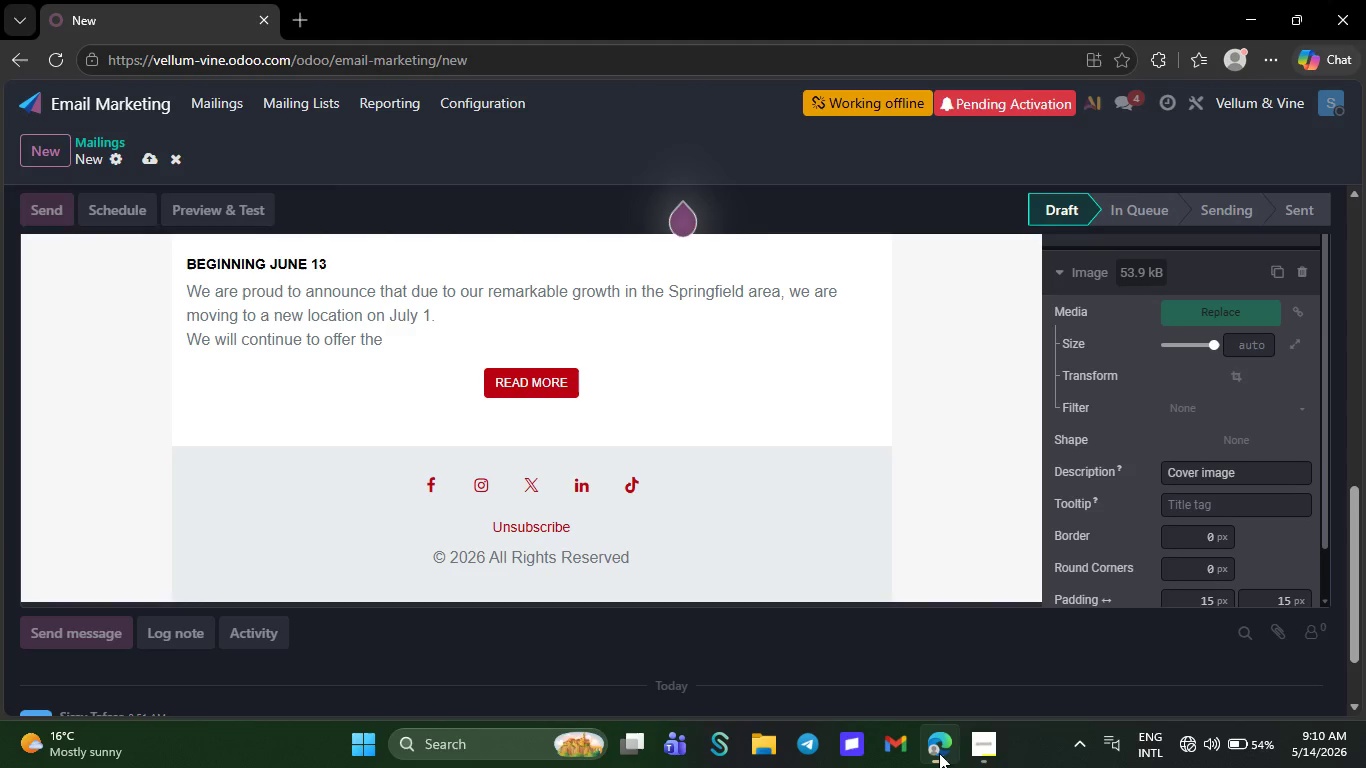 
wait(6.66)
 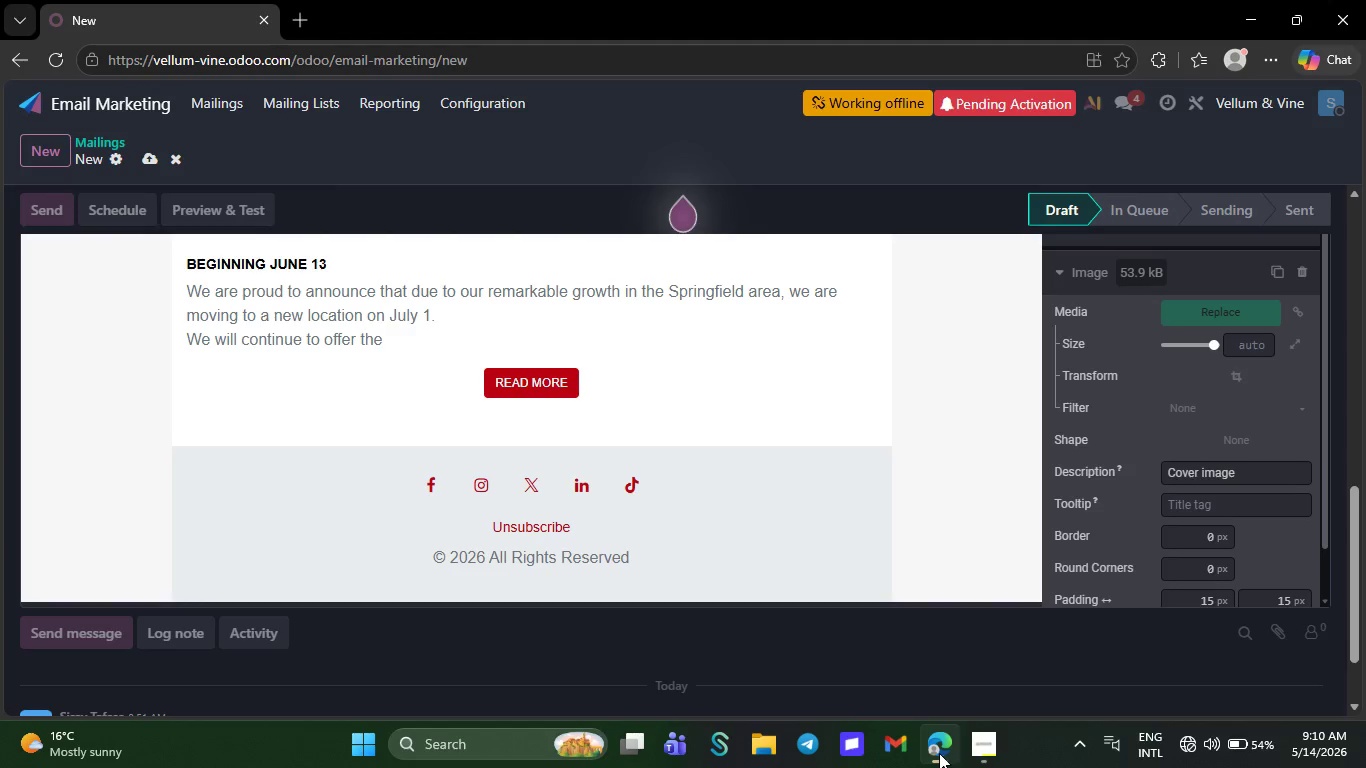 
key(Backspace)
 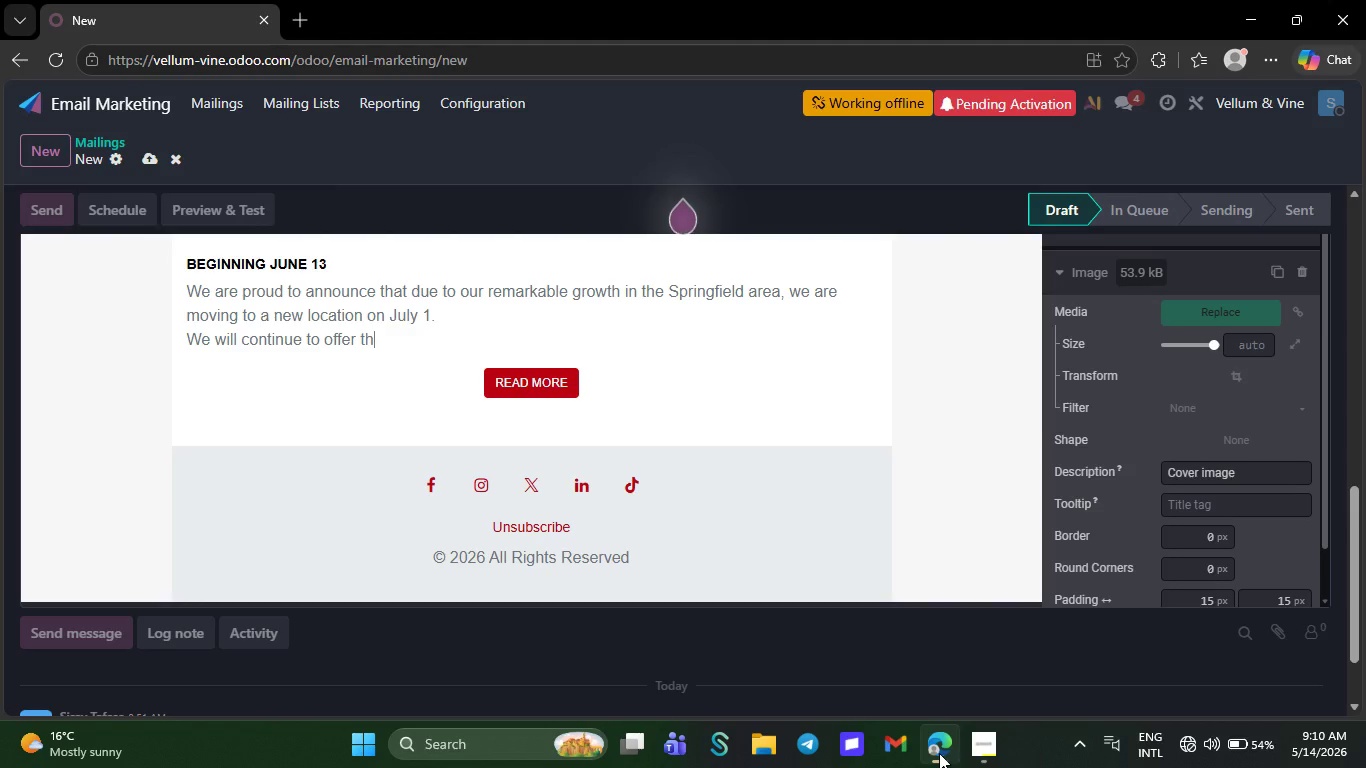 
wait(5.53)
 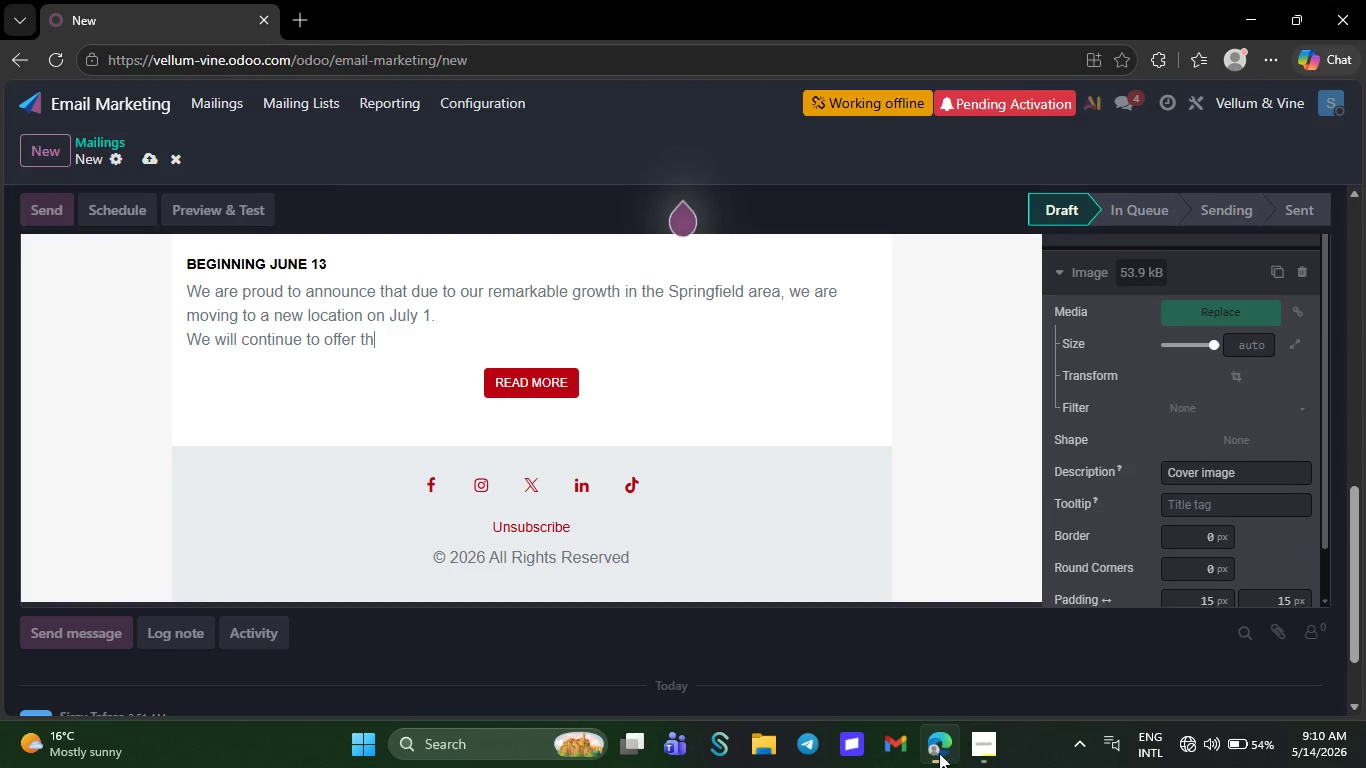 
key(Backspace)
 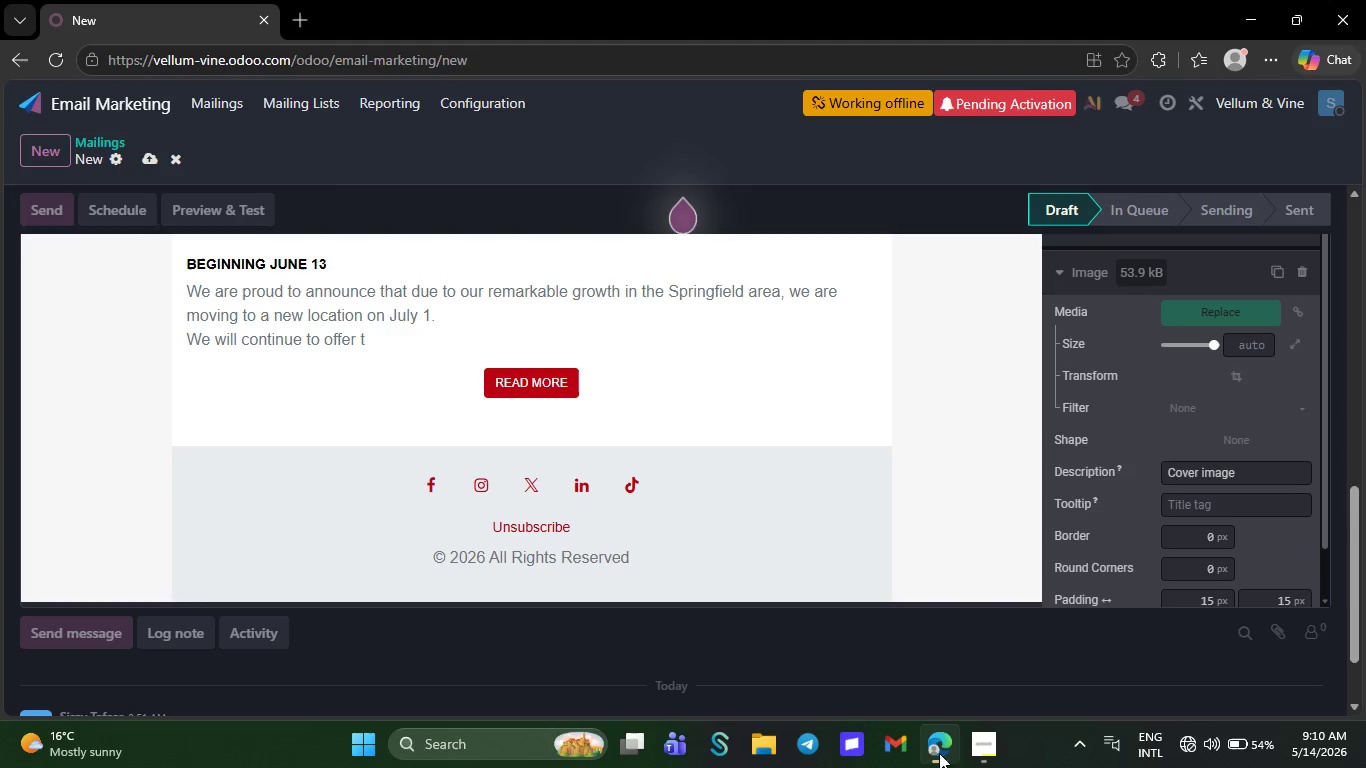 
wait(8.16)
 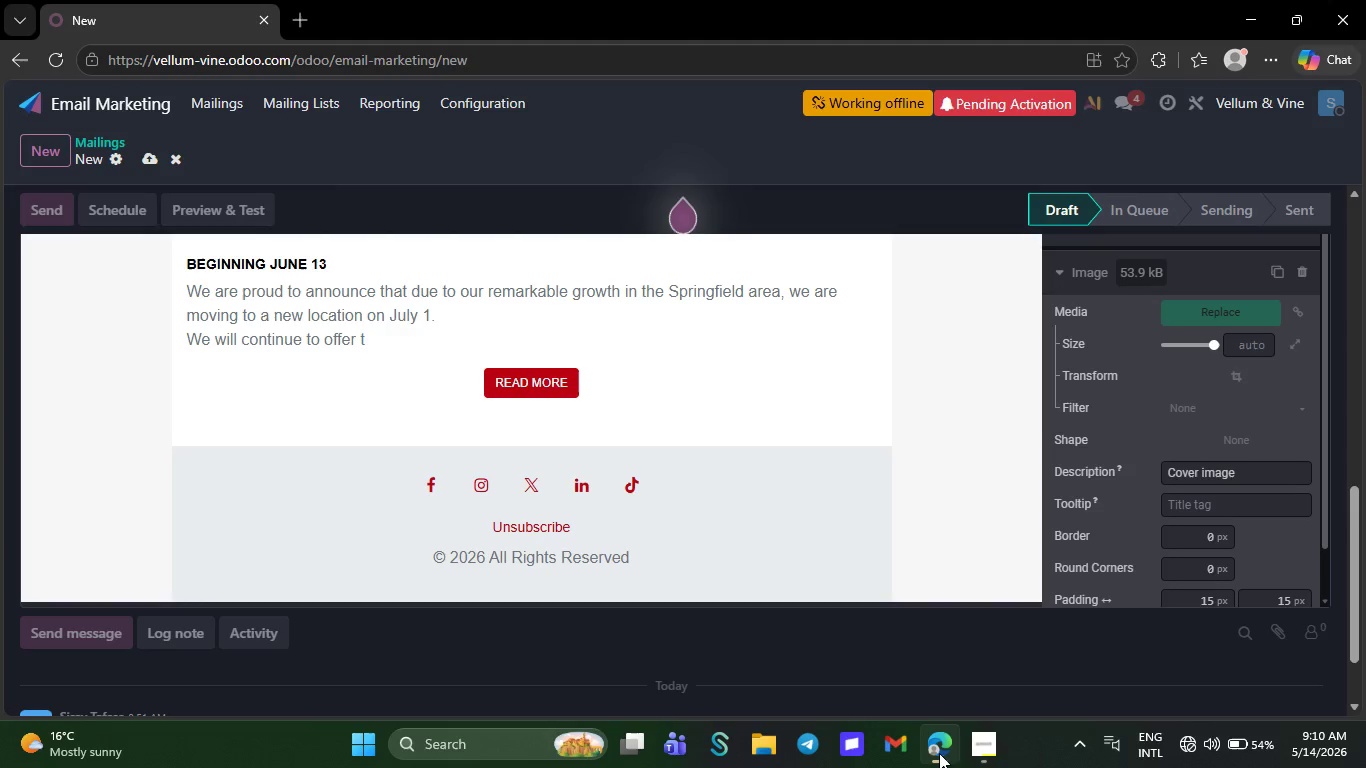 
key(Backspace)
 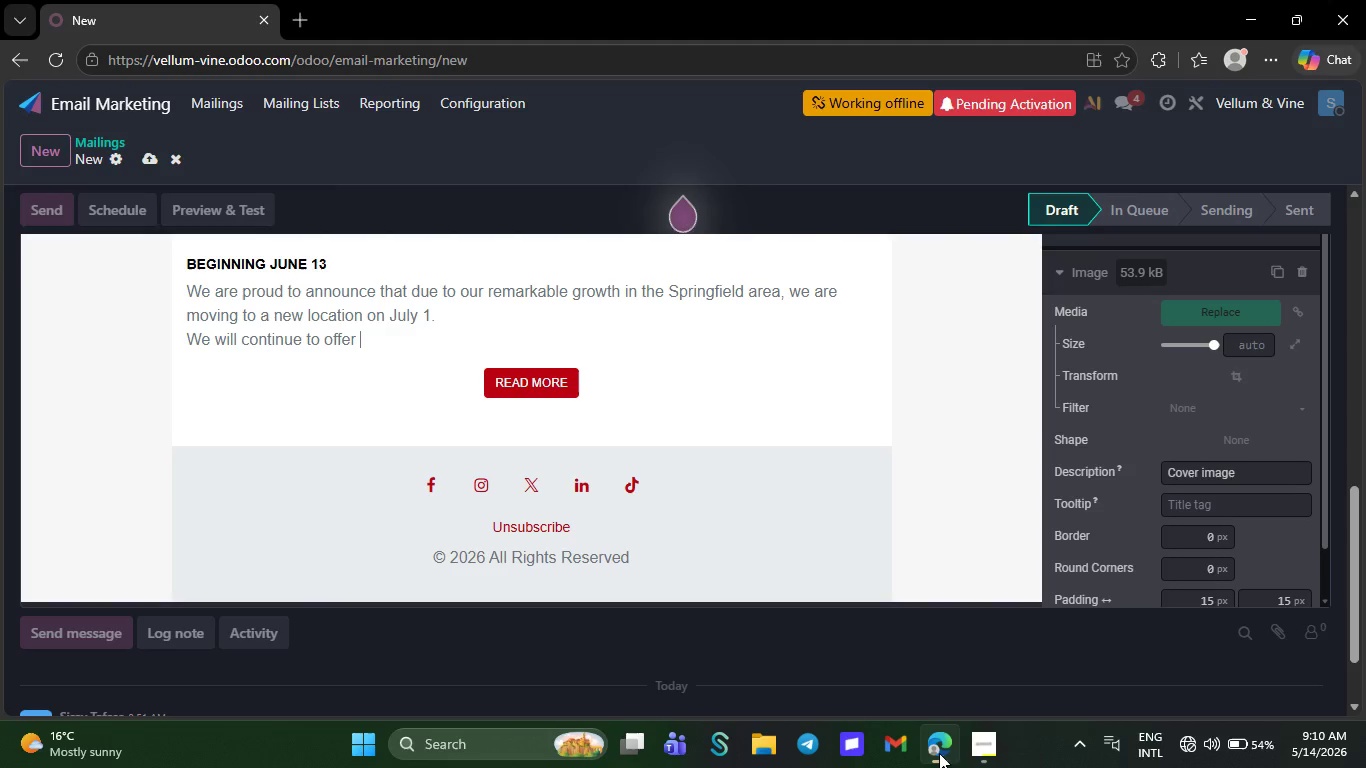 
key(Backspace)
 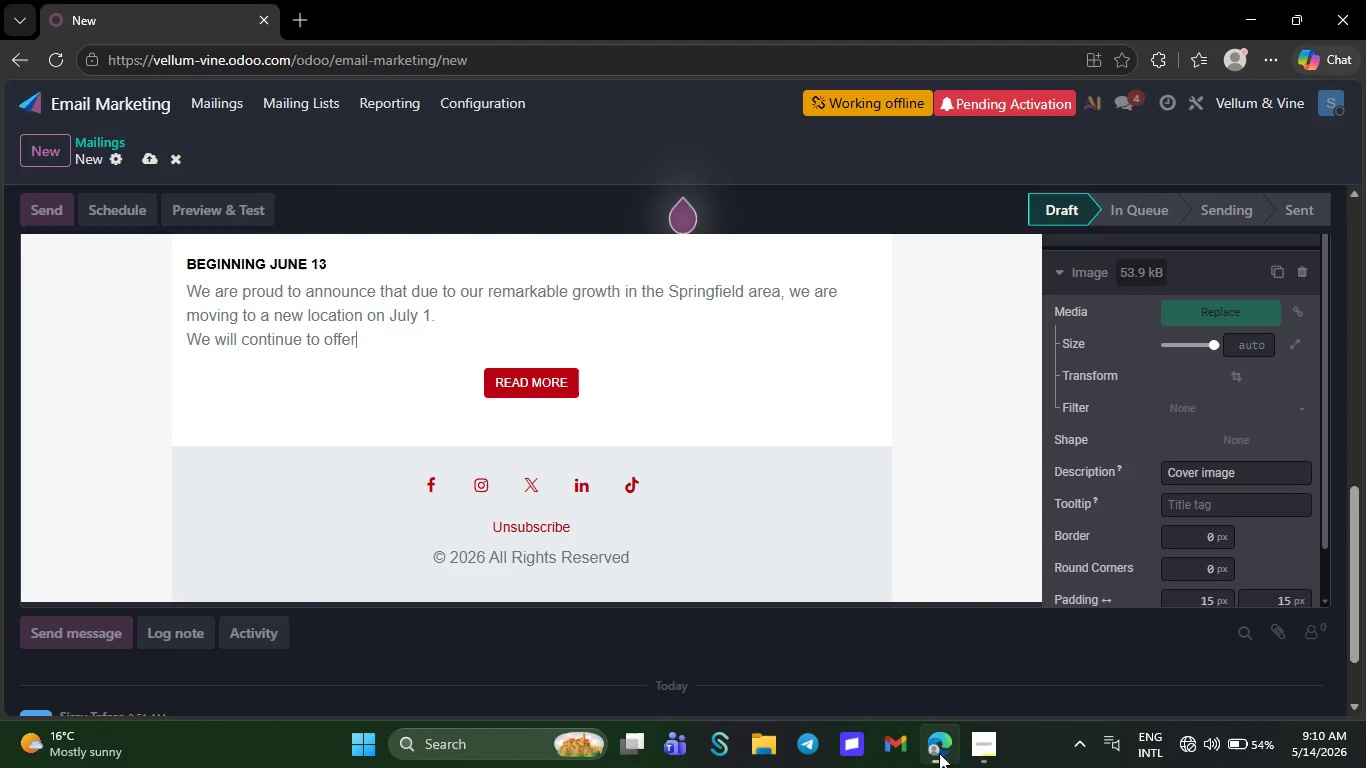 
key(Backspace)
 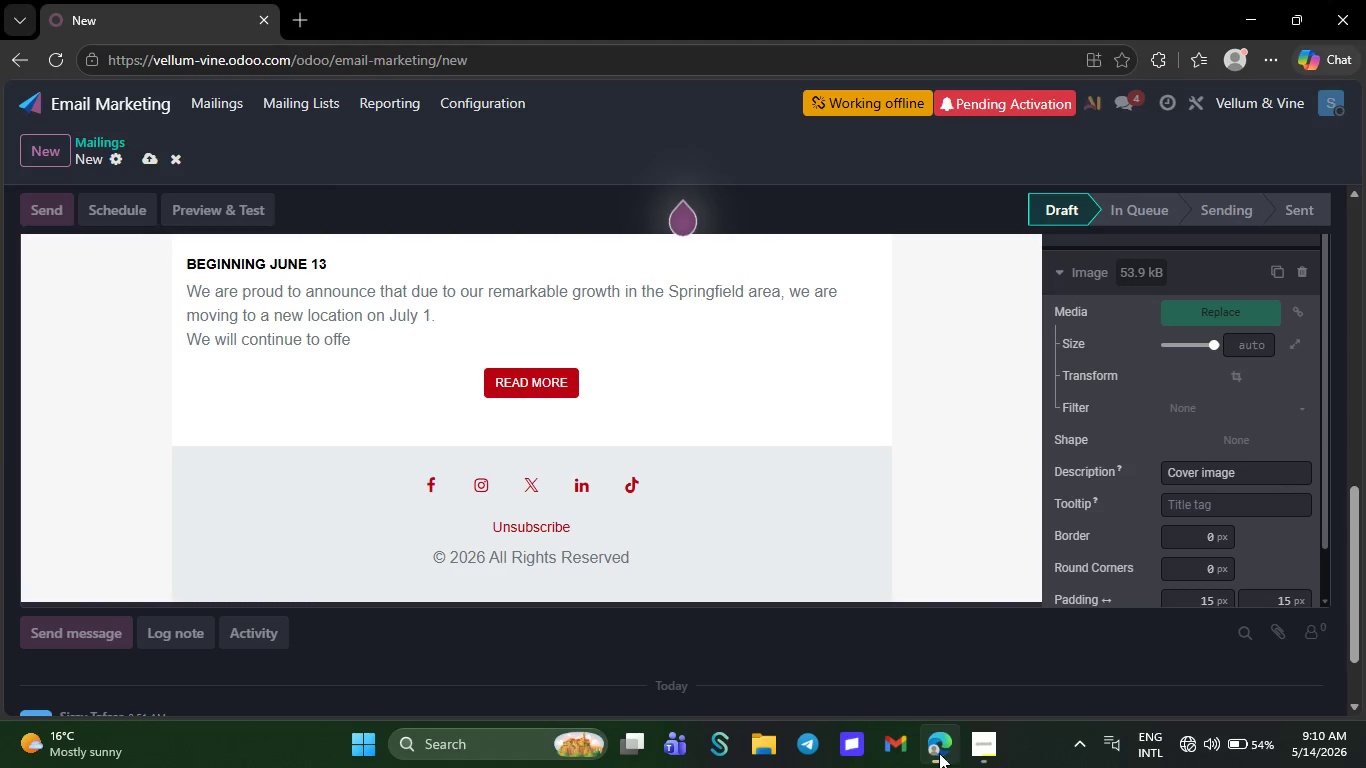 
key(Backspace)
 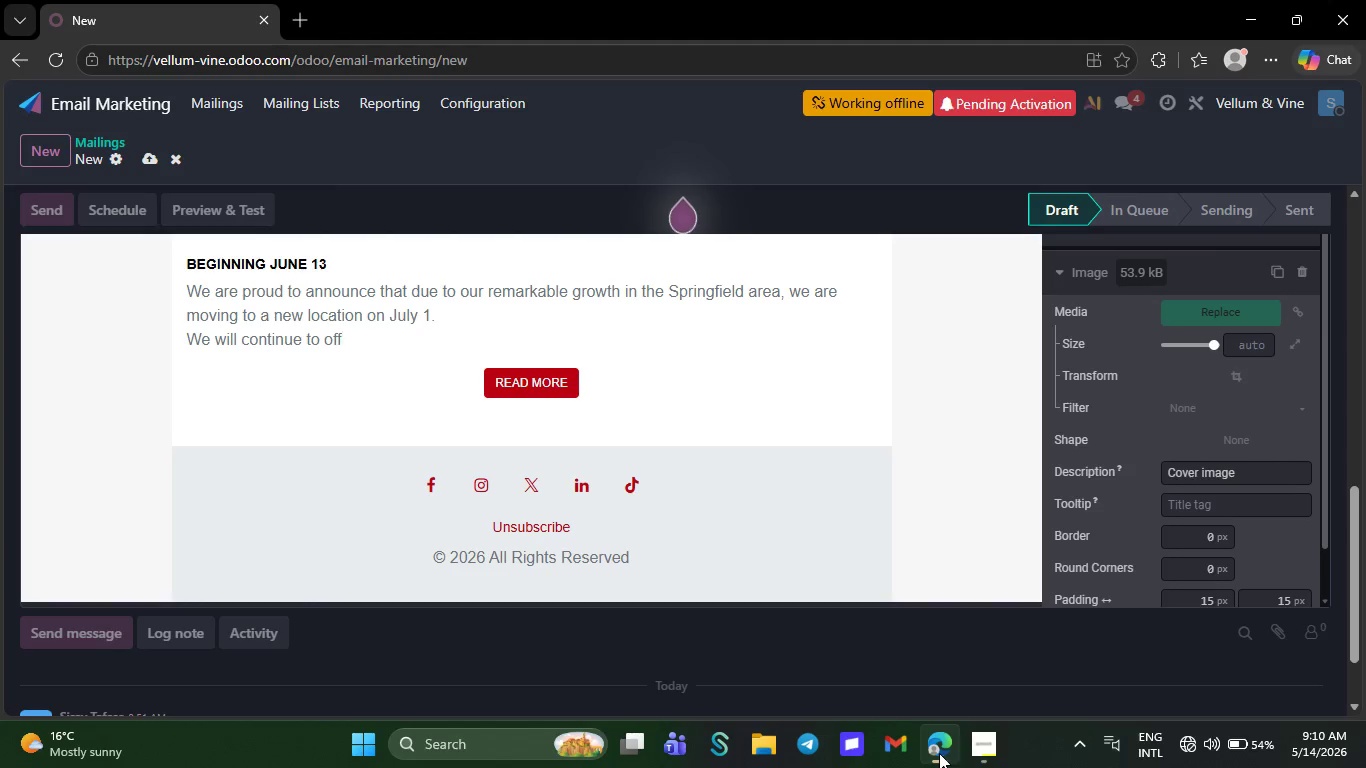 
key(Backspace)
 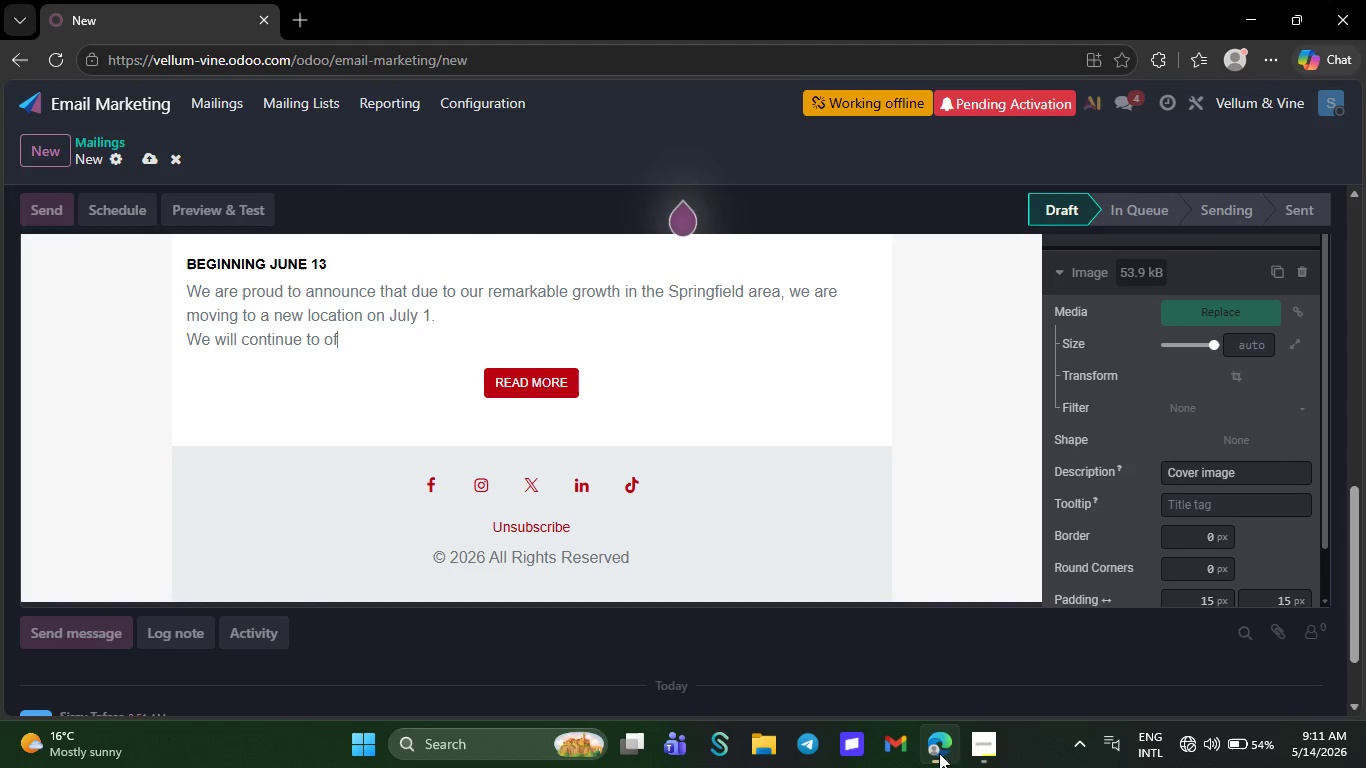 
wait(6.14)
 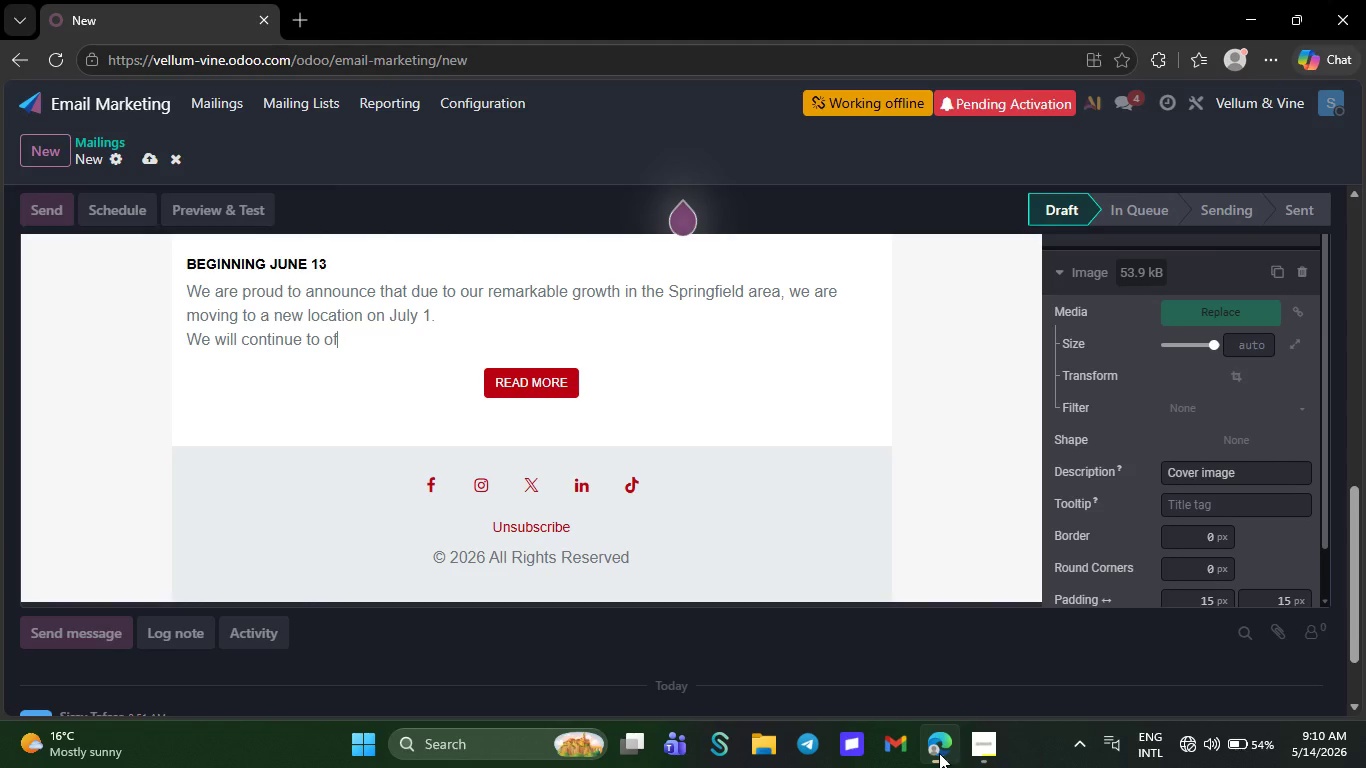 
key(Backspace)
 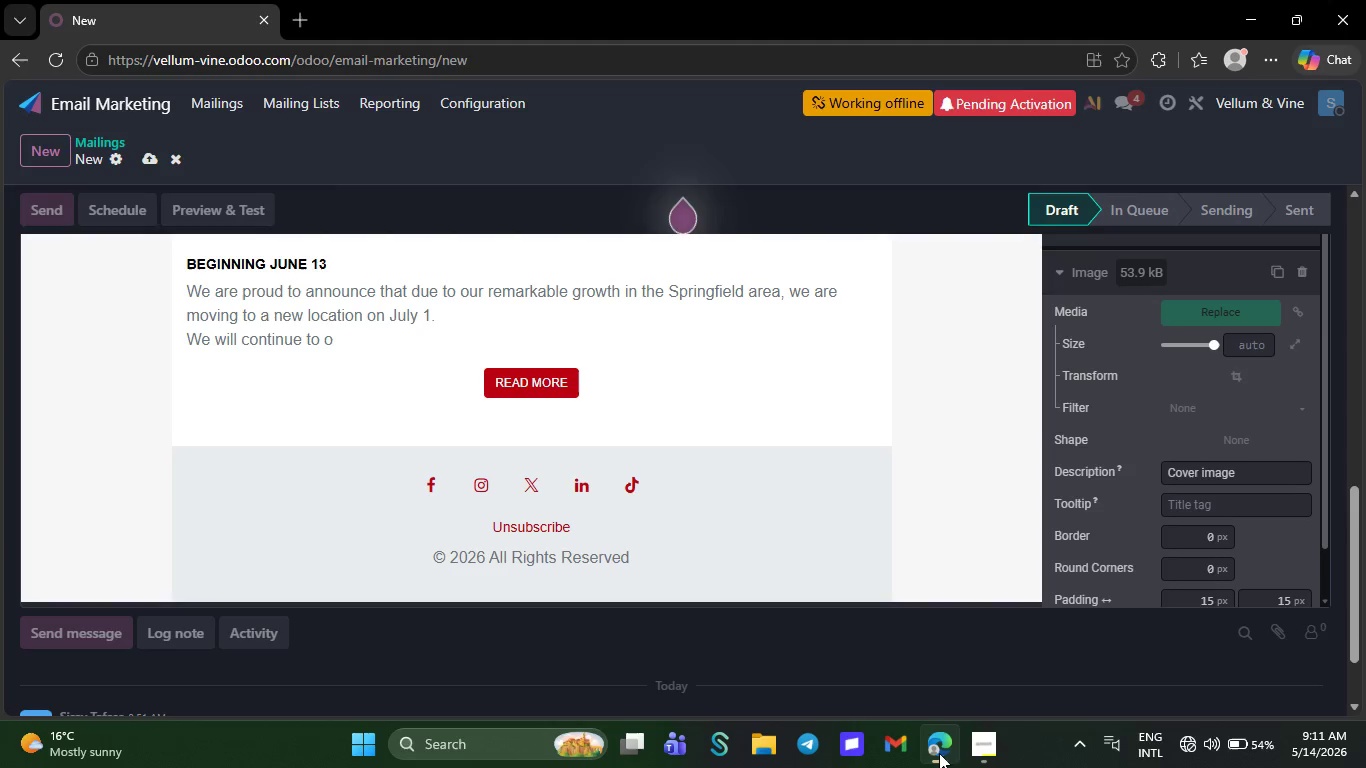 
wait(6.98)
 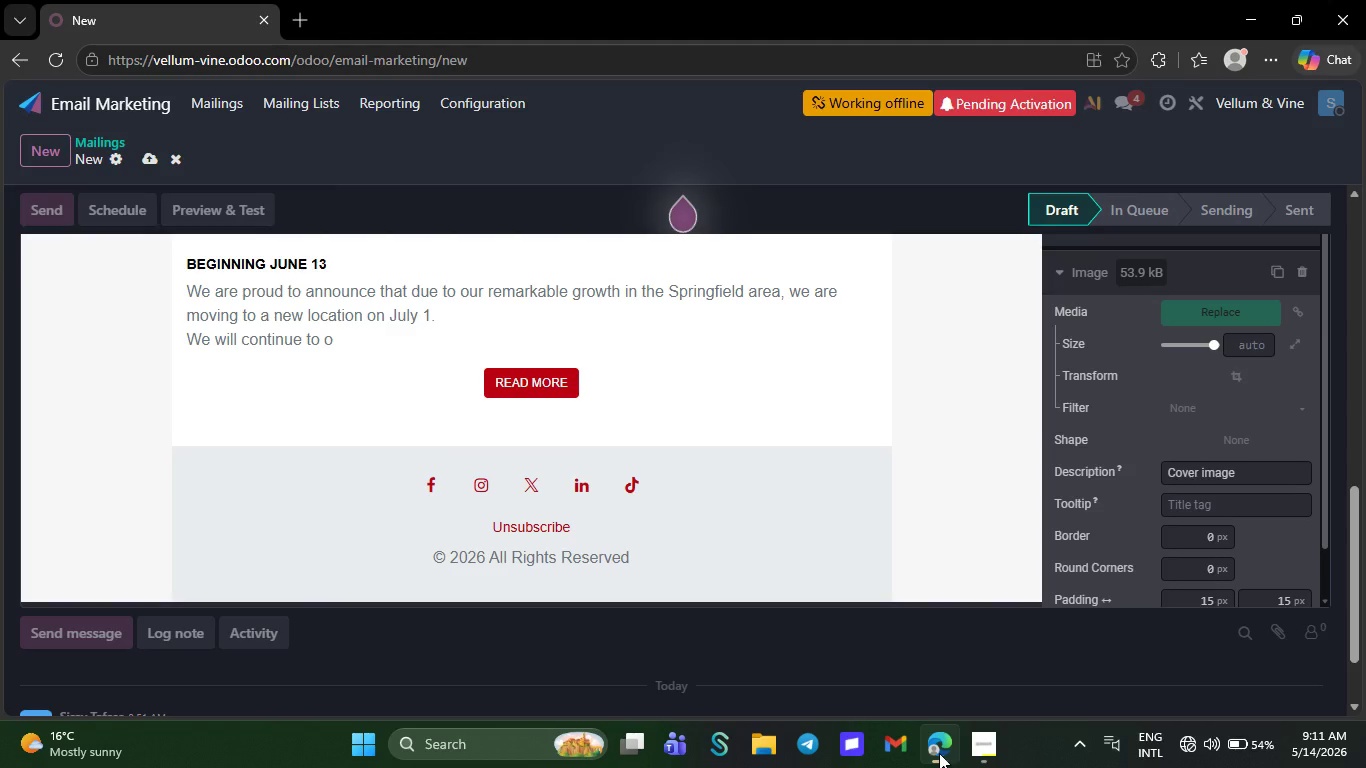 
key(Backspace)
 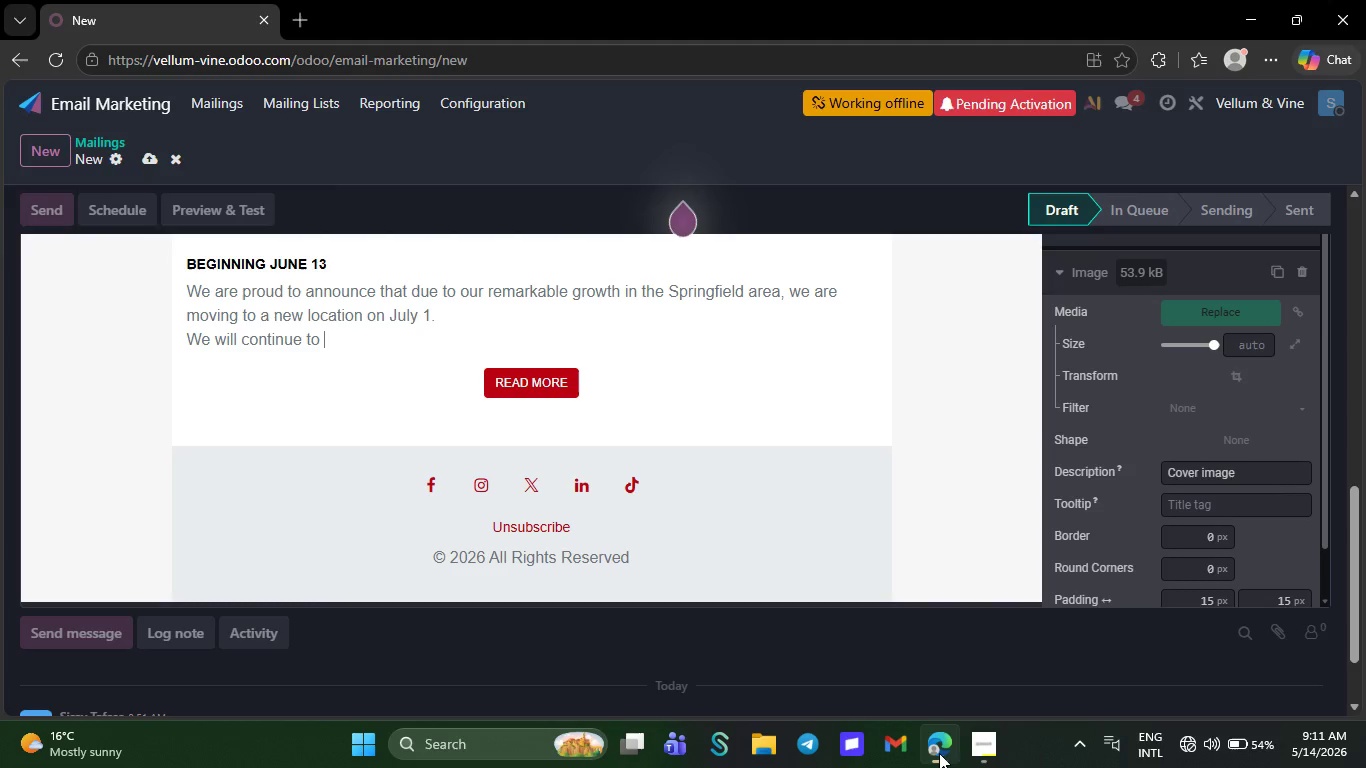 
wait(5.73)
 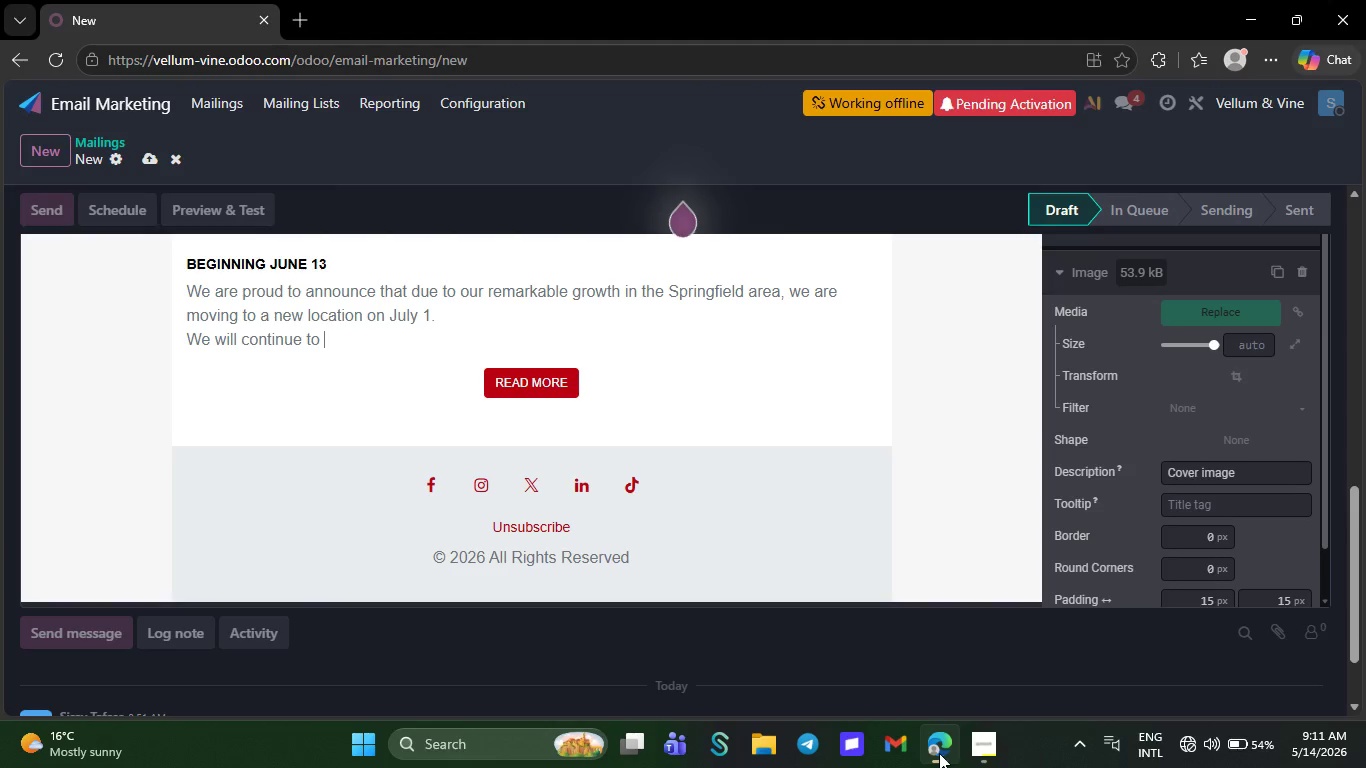 
key(Backspace)
 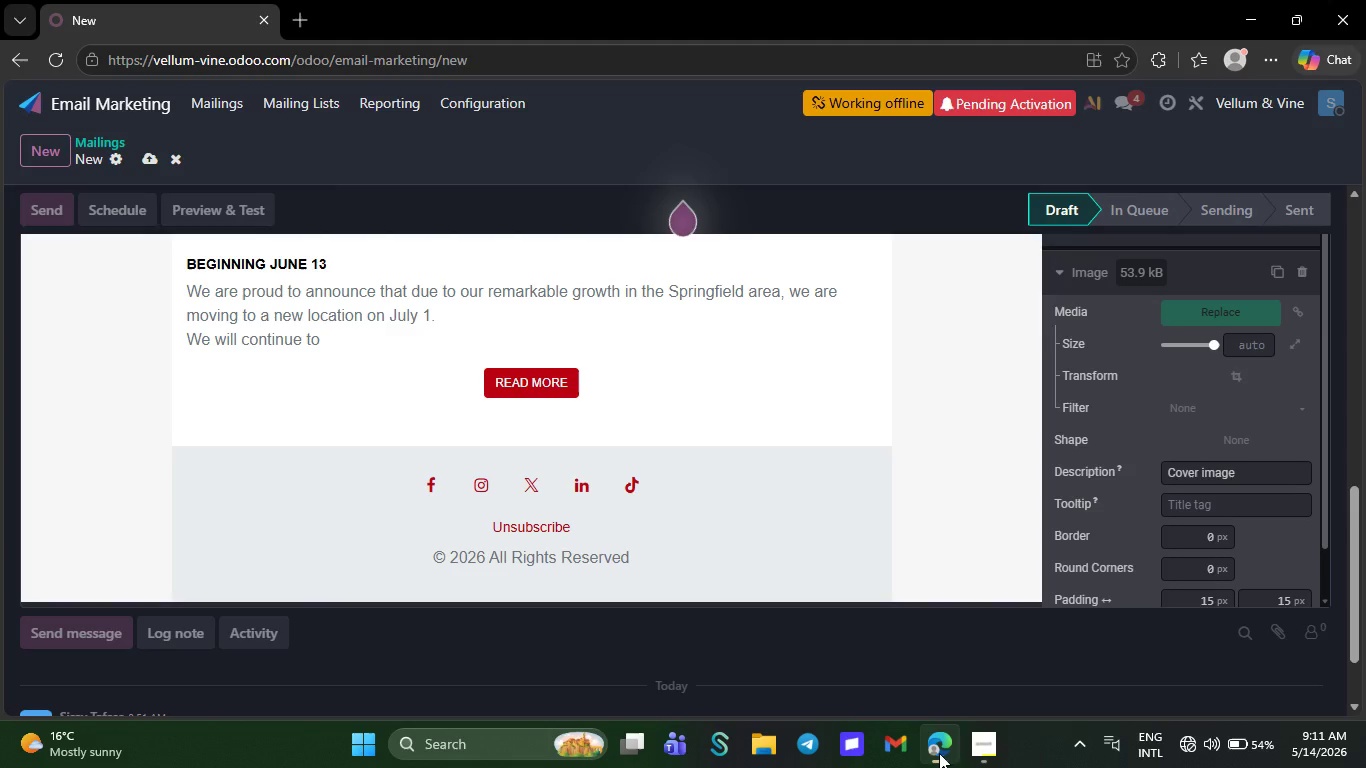 
key(Backspace)
 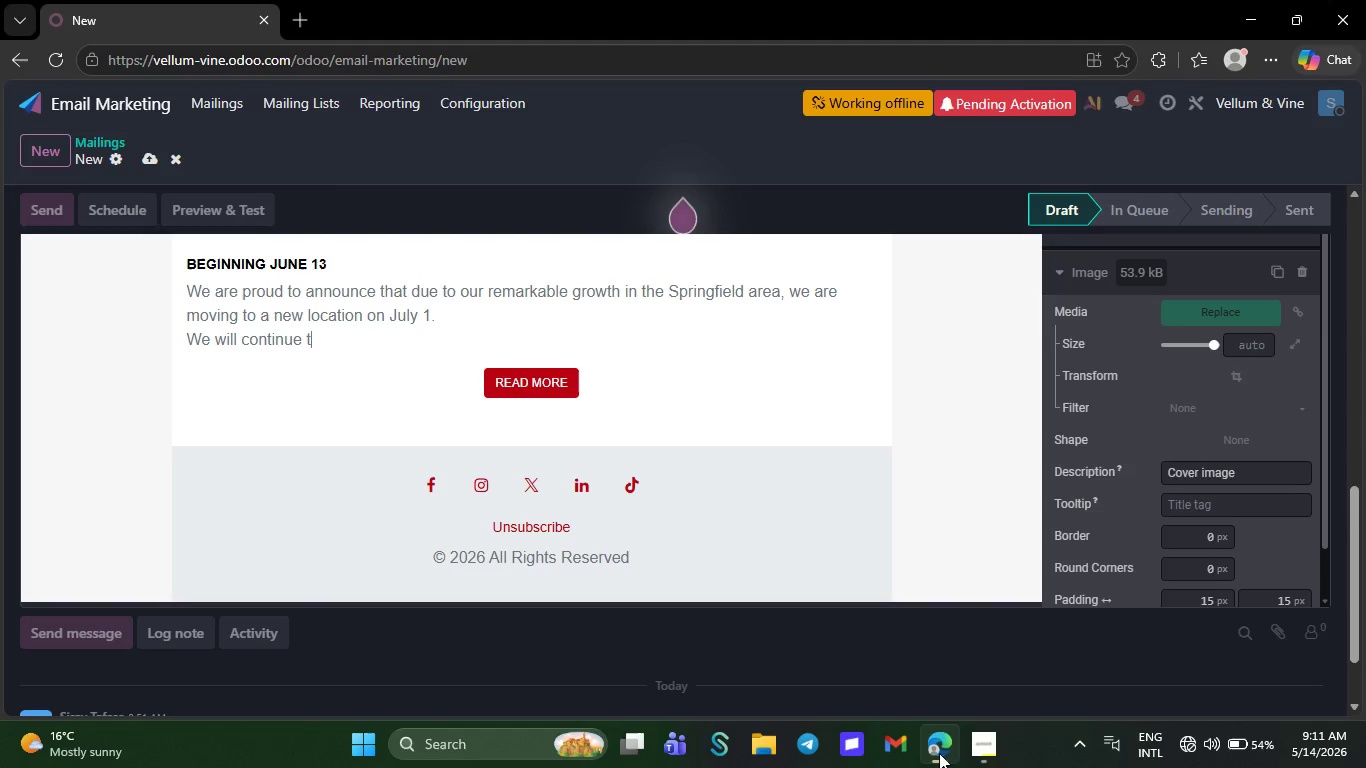 
wait(5.73)
 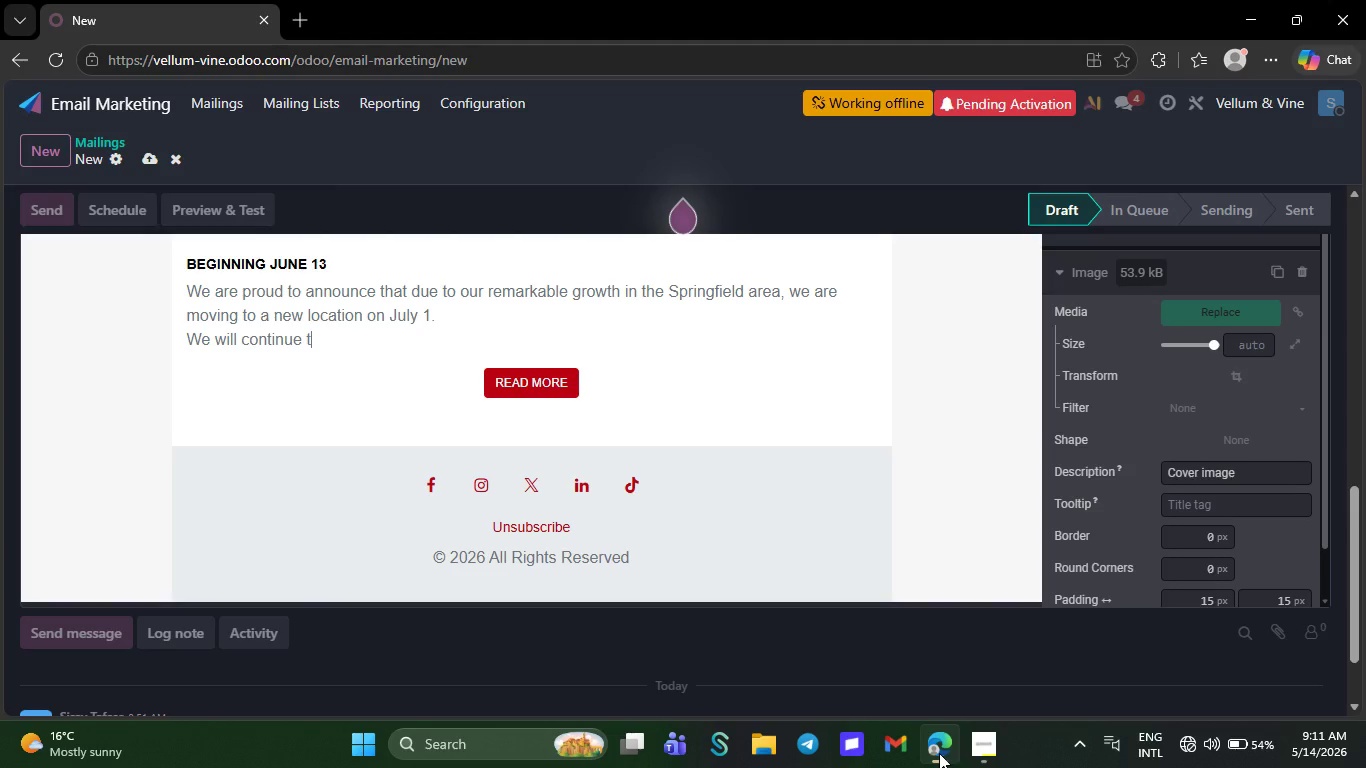 
key(Backspace)
 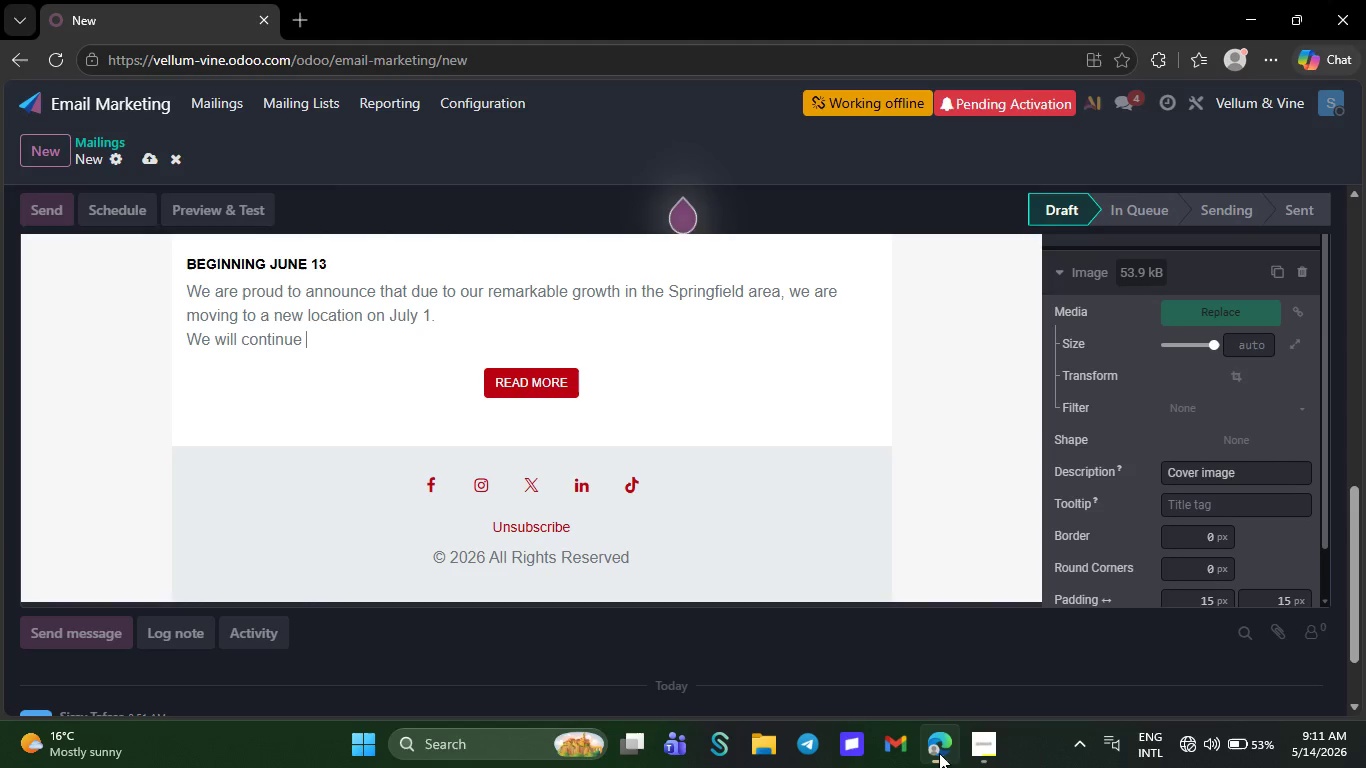 
key(Backspace)
 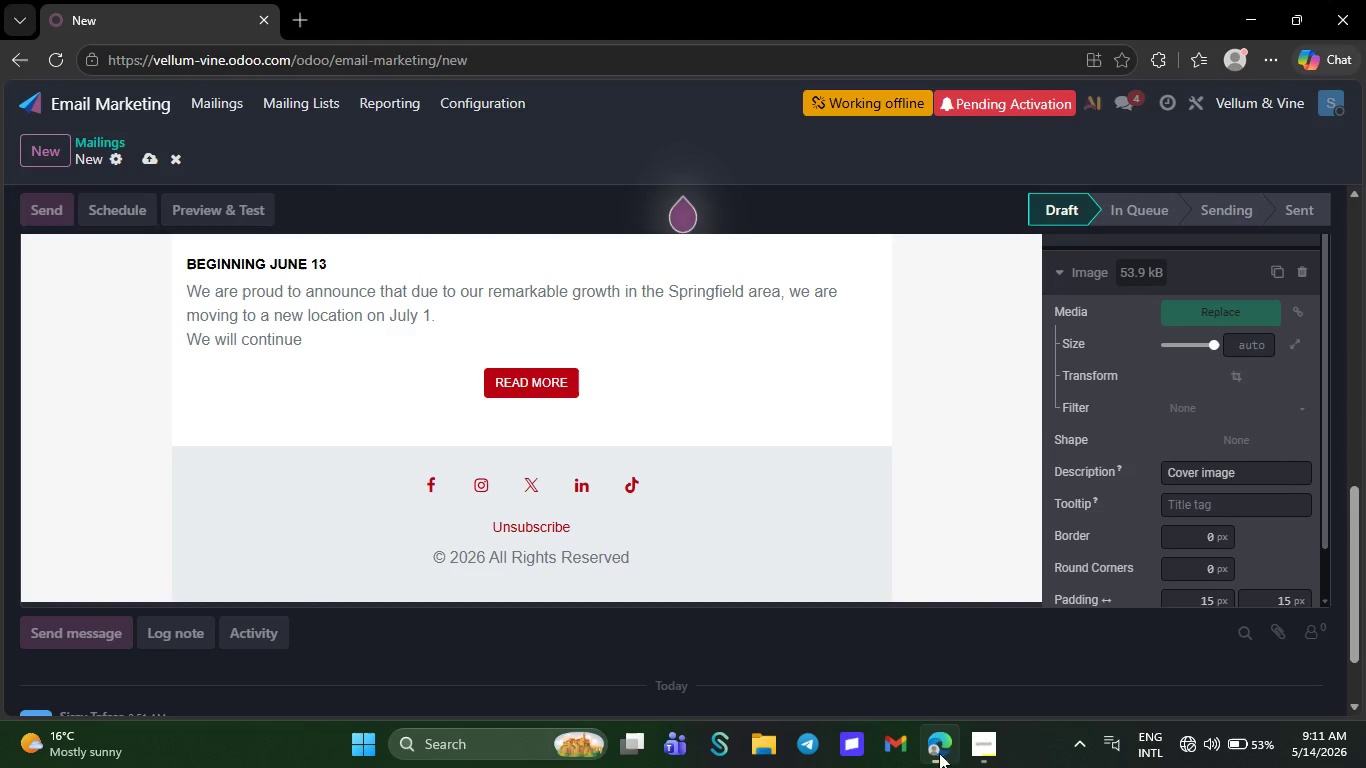 
key(Backspace)
 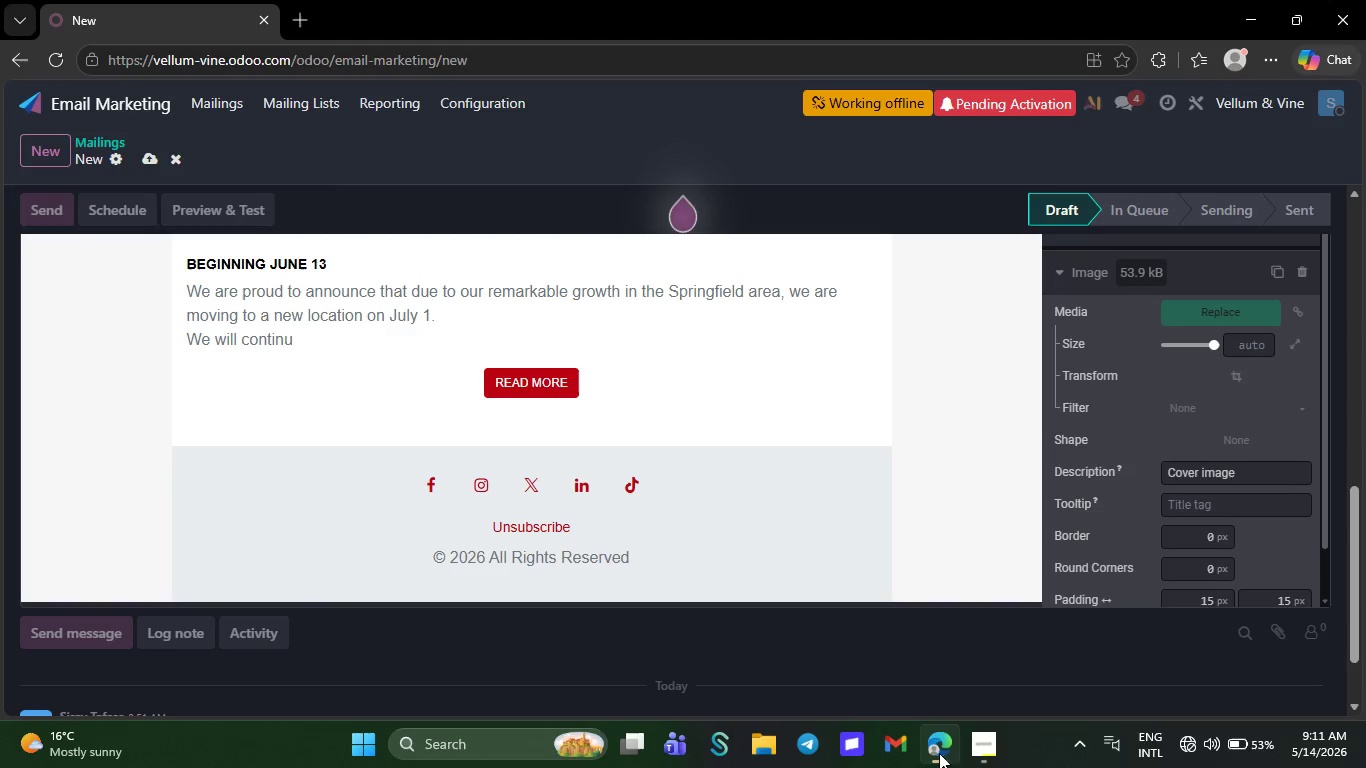 
wait(6.61)
 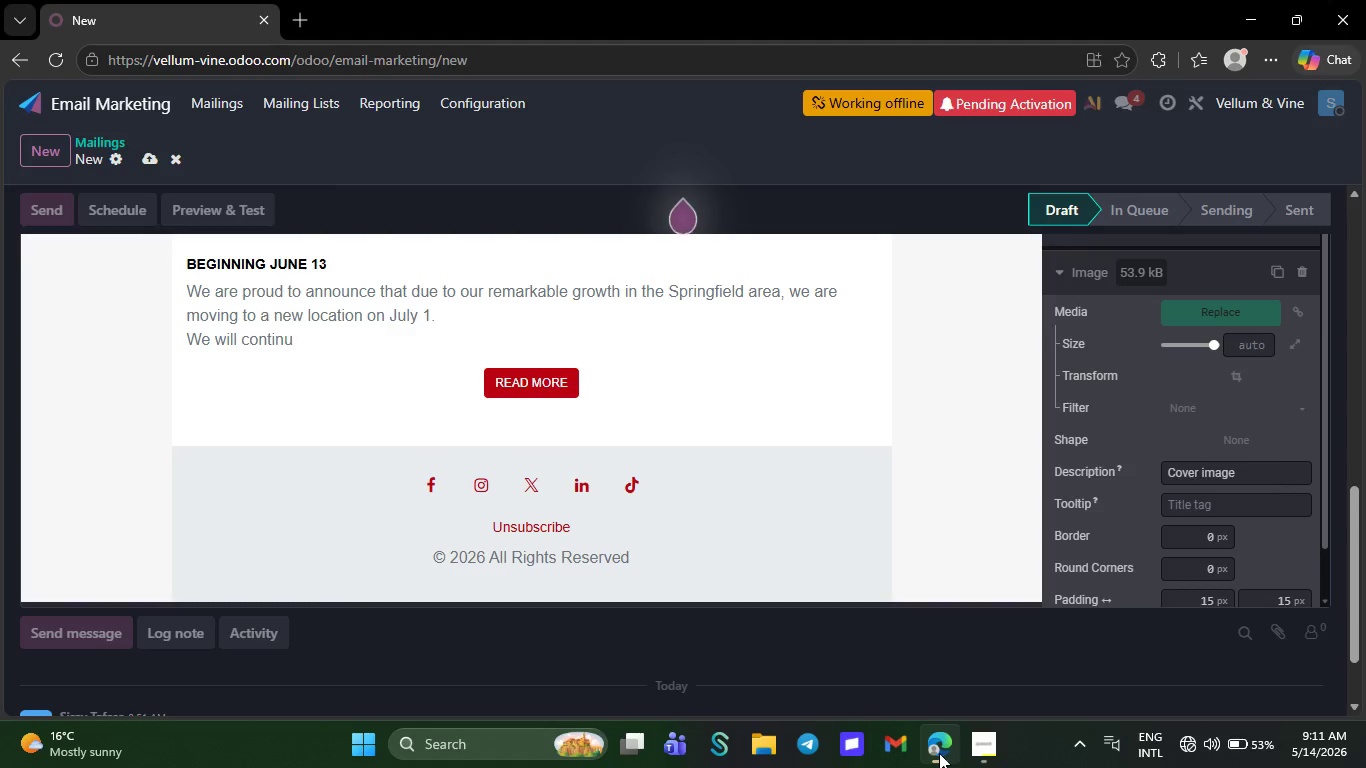 
key(Backspace)
 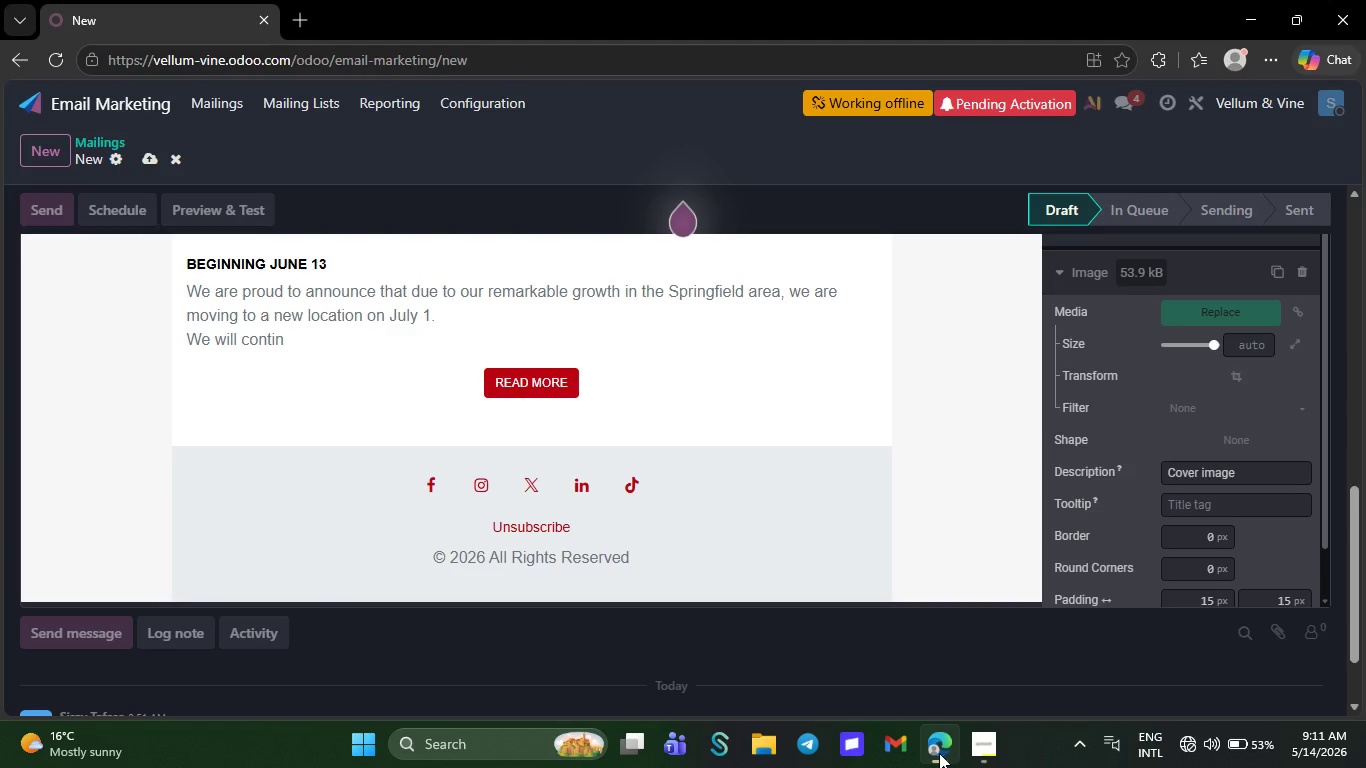 
wait(6.41)
 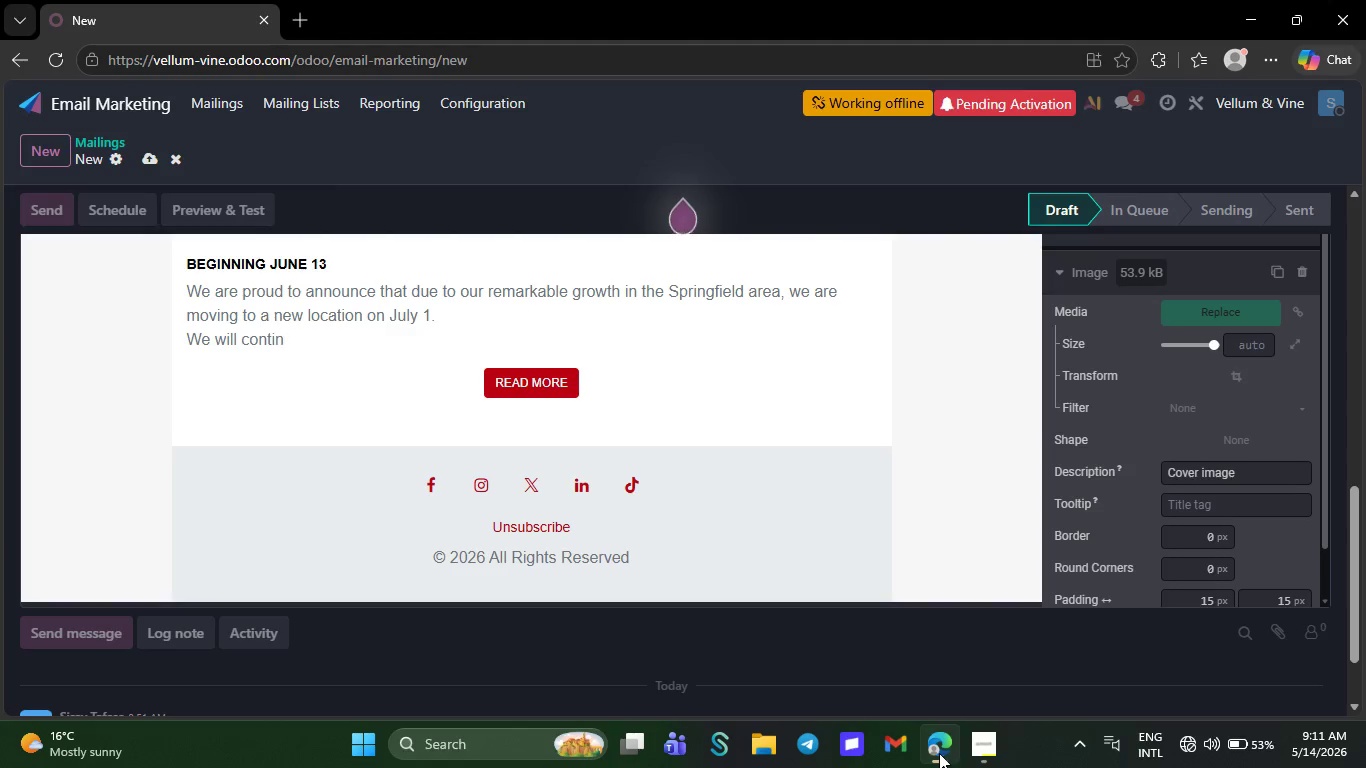 
key(Backspace)
 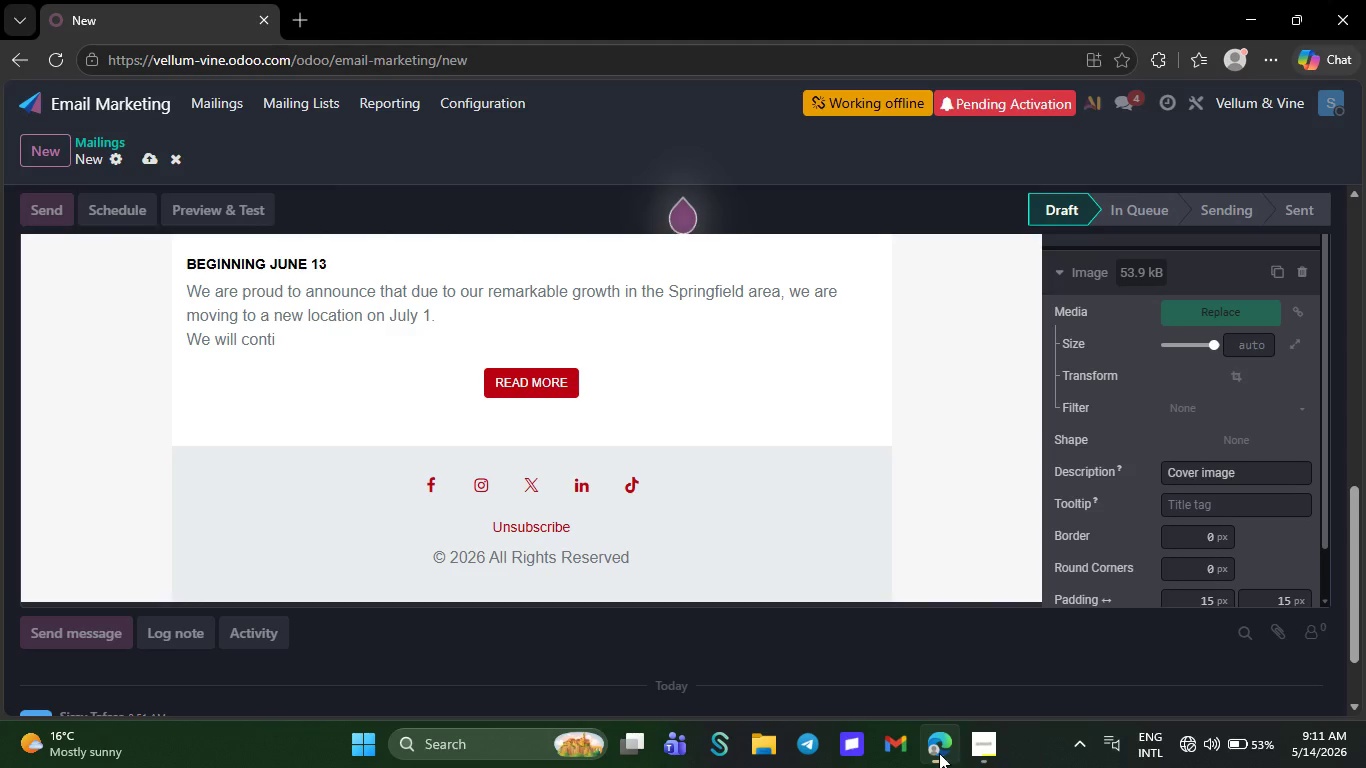 
key(Backspace)
 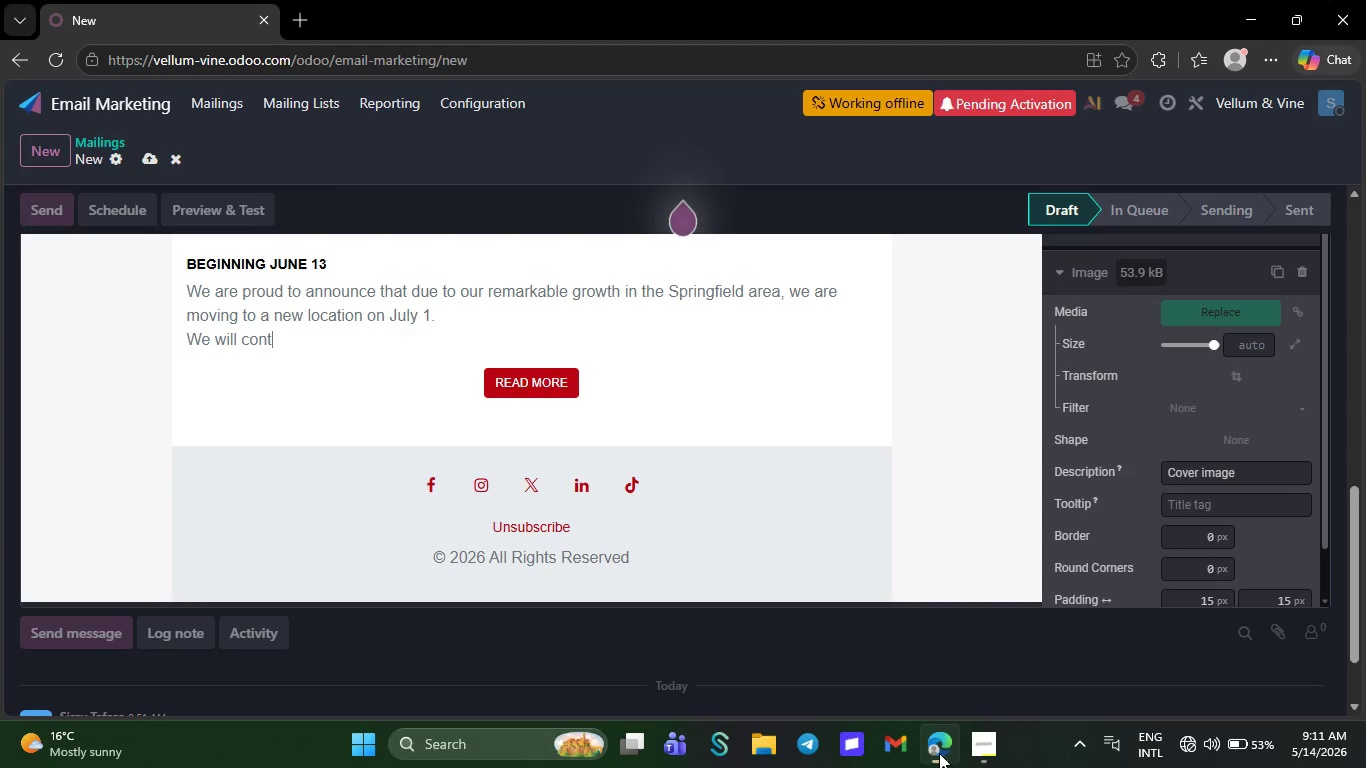 
key(Backspace)
 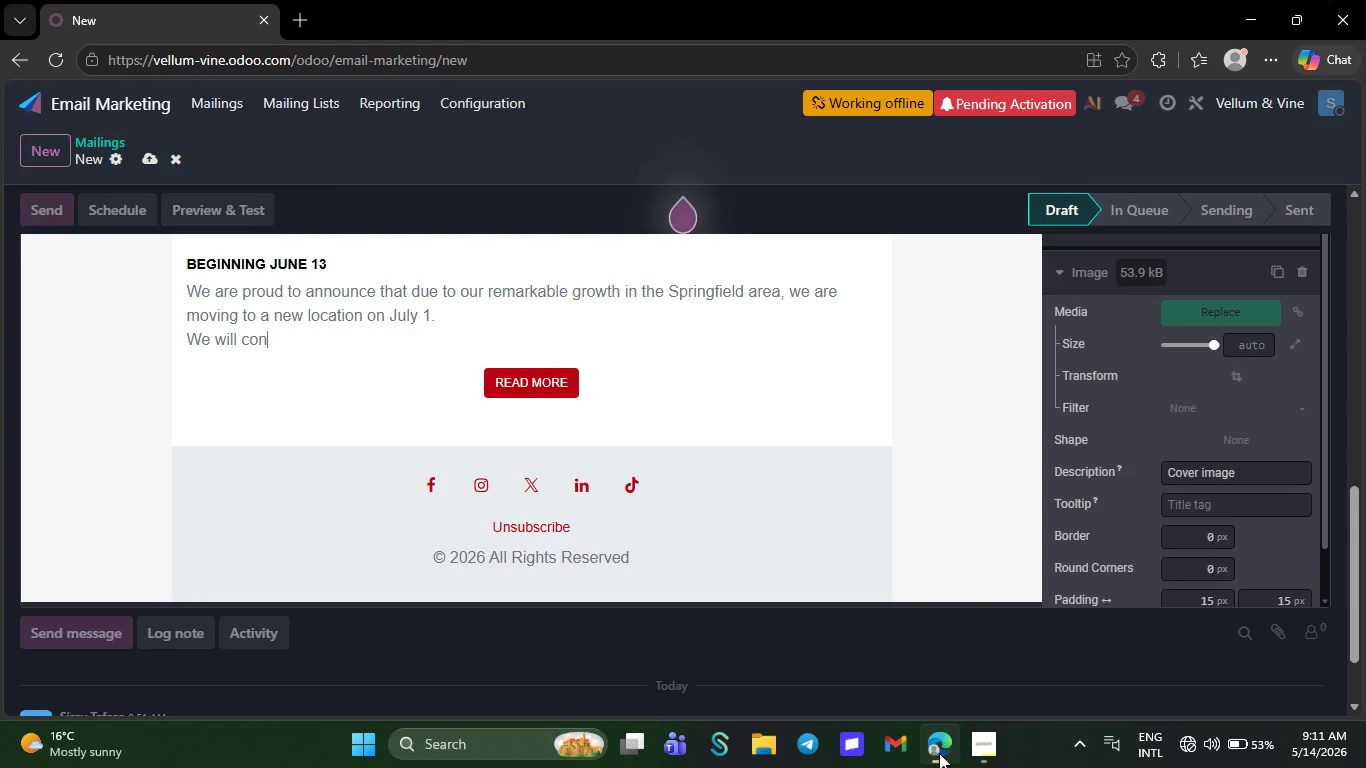 
key(Backspace)
 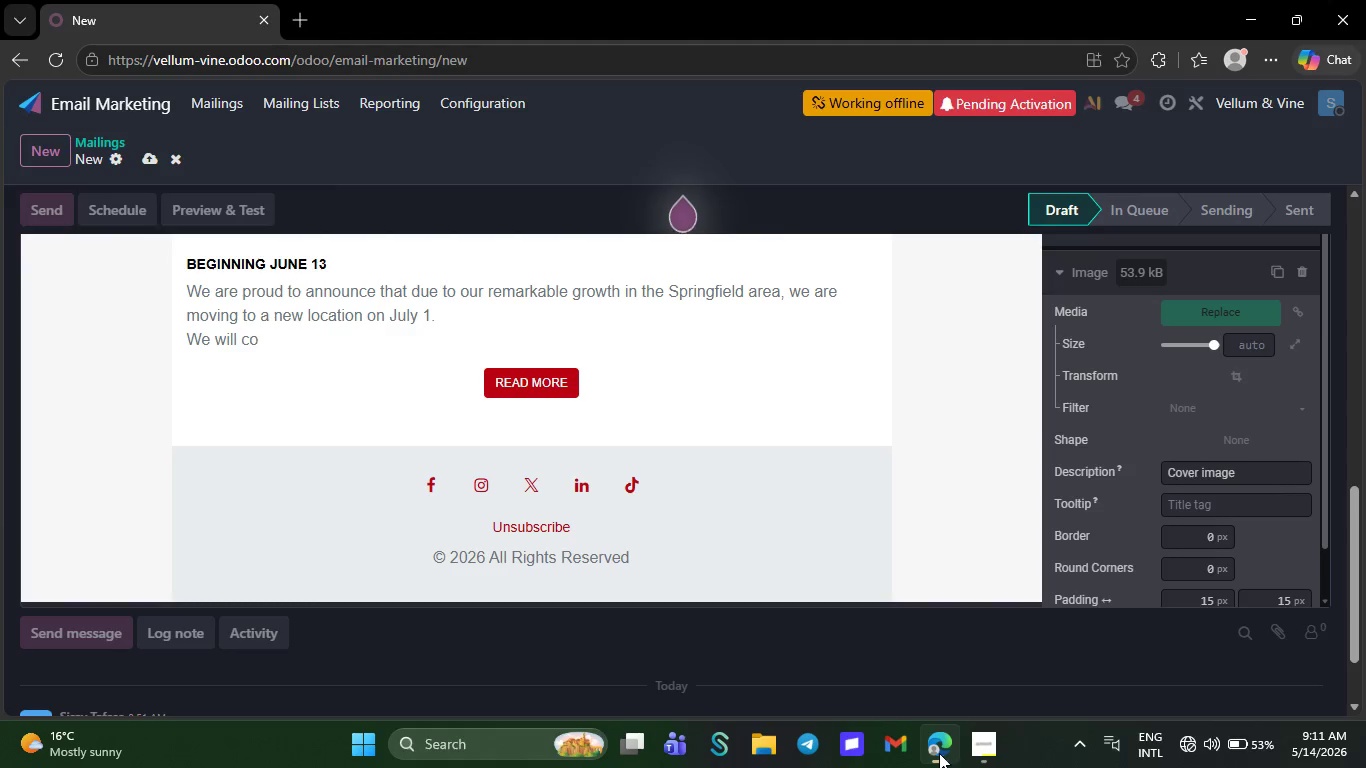 
key(Backspace)
 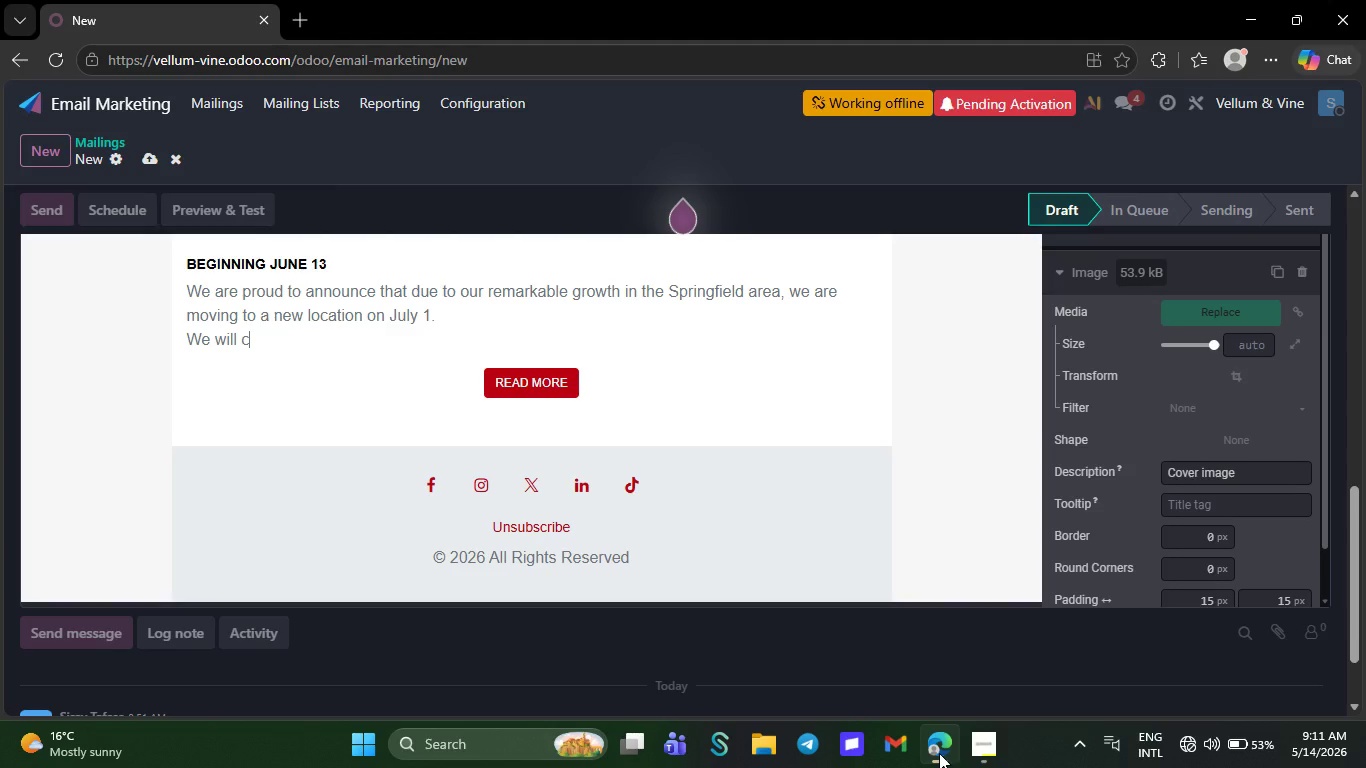 
key(Backspace)
 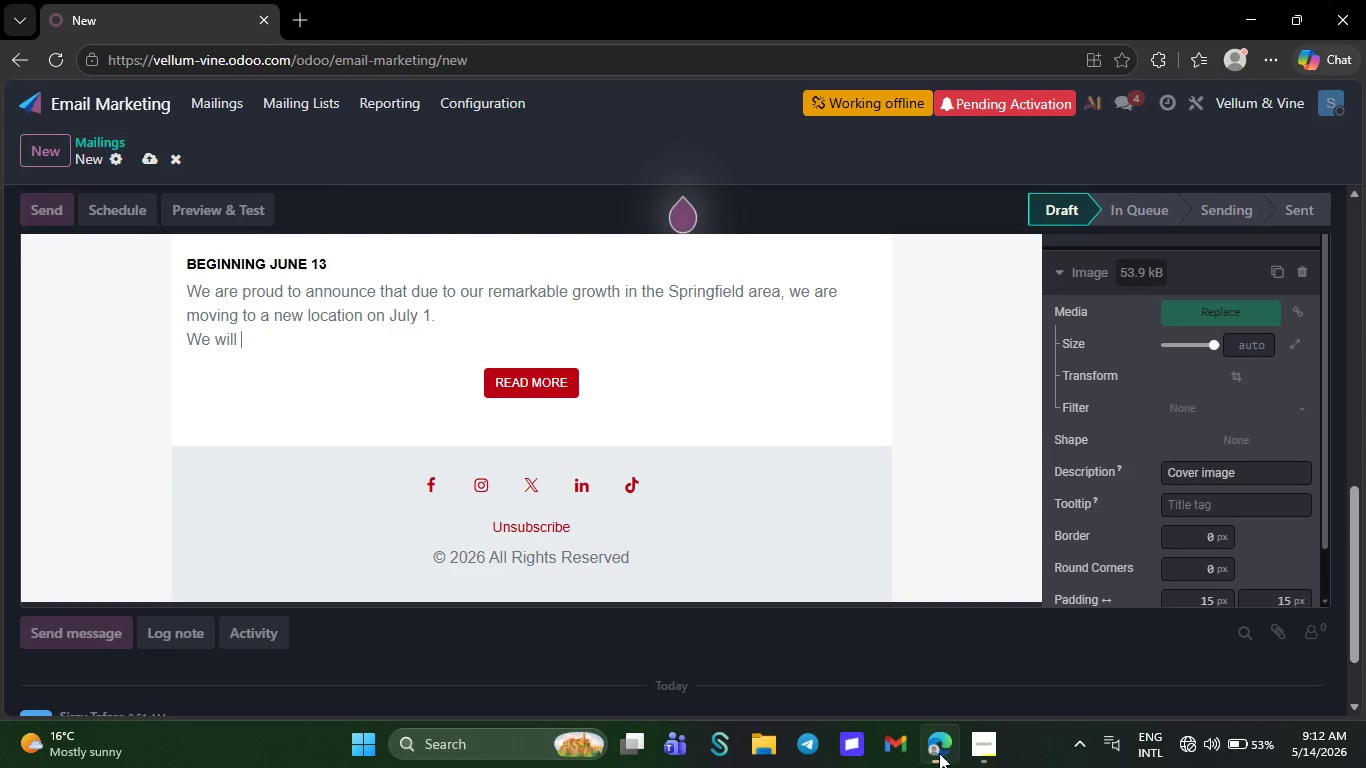 
key(Backspace)
 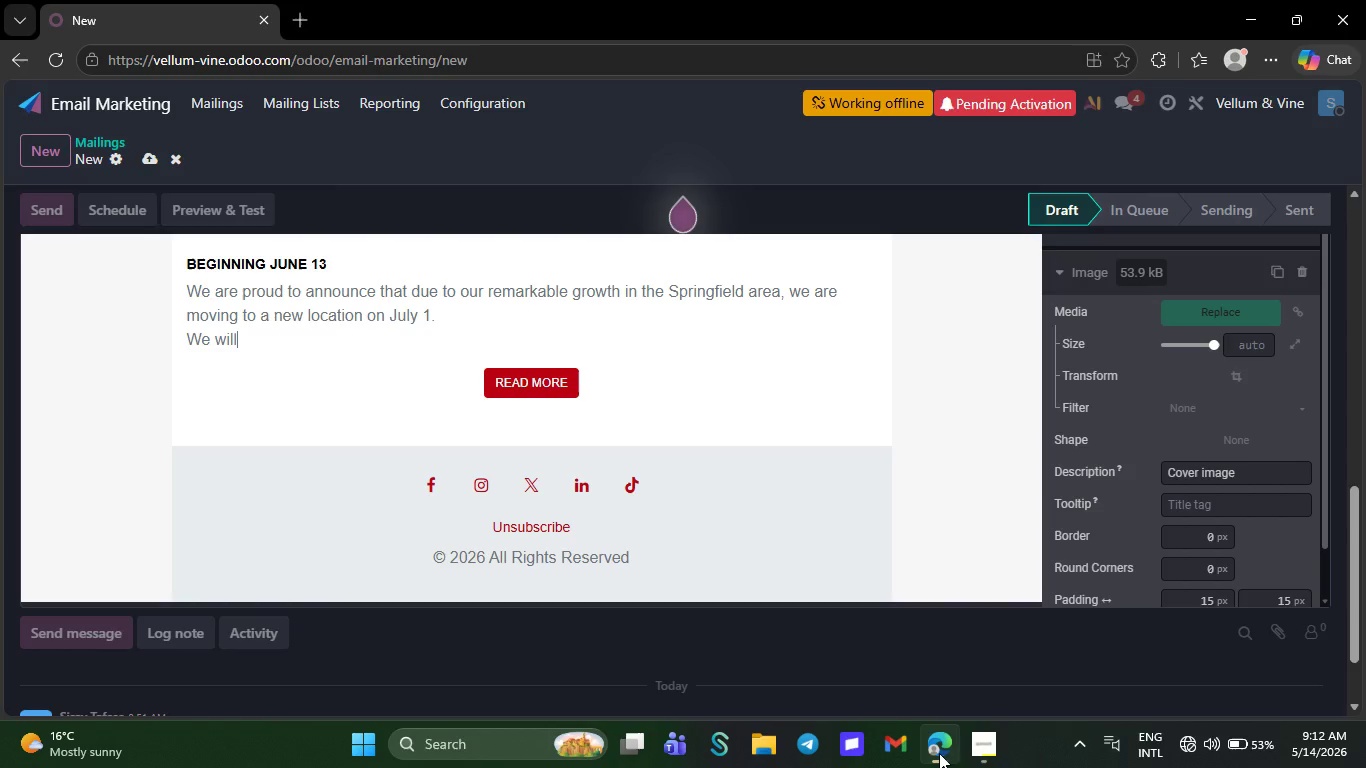 
key(Backspace)
 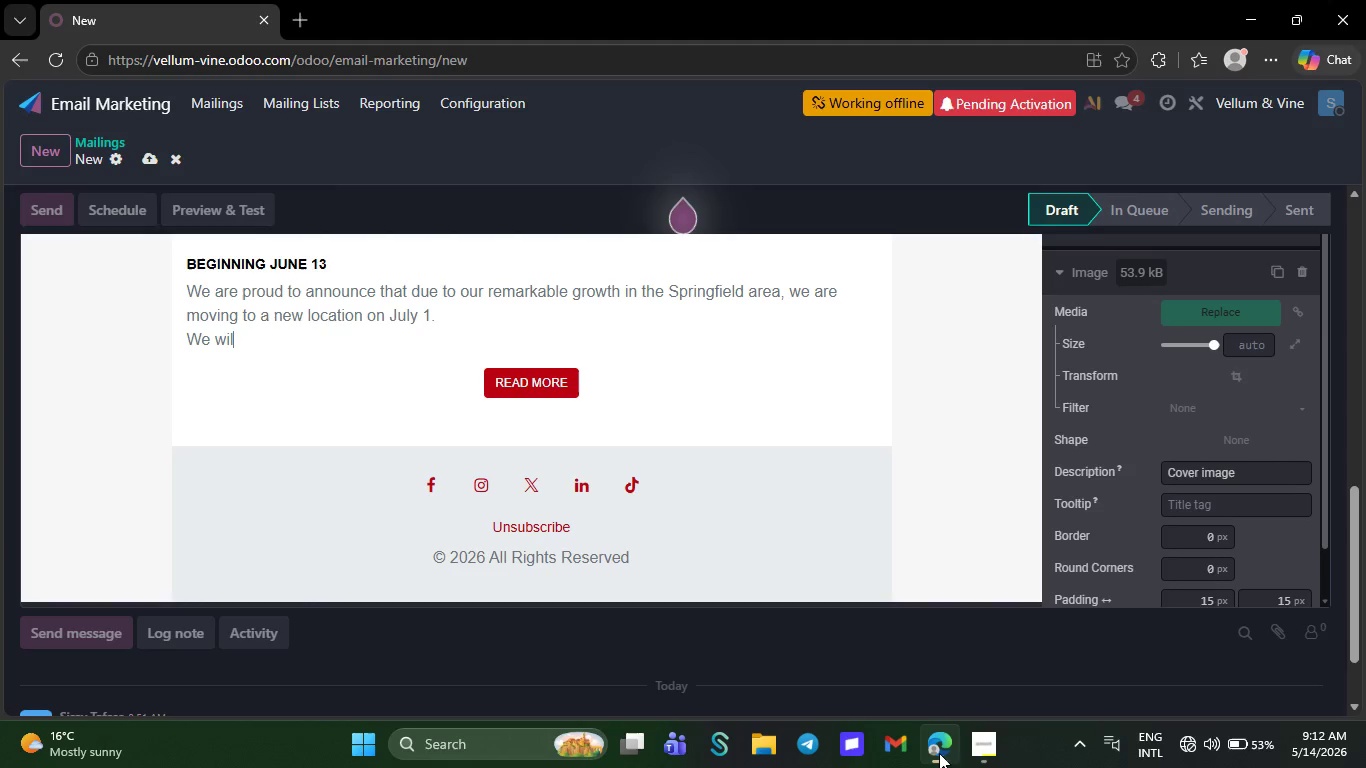 
key(Backspace)
 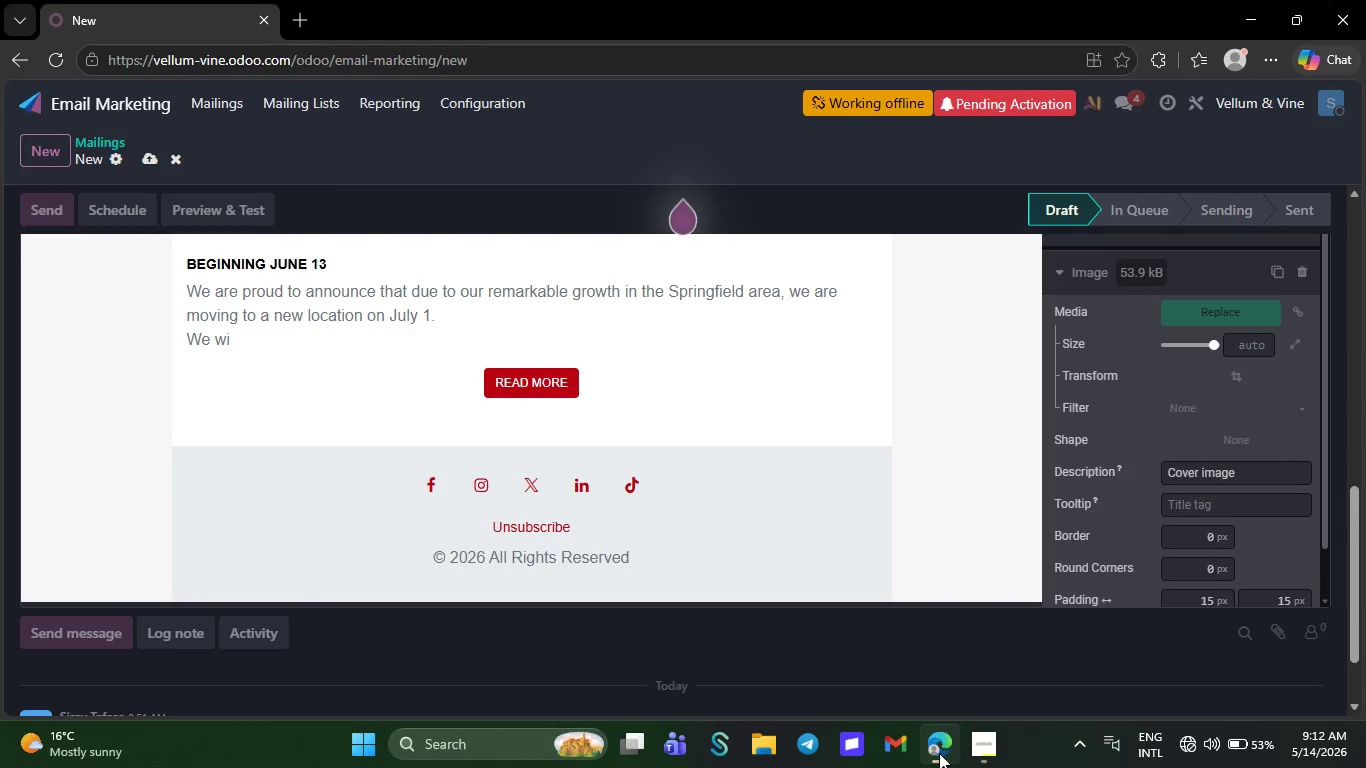 
key(Backspace)
 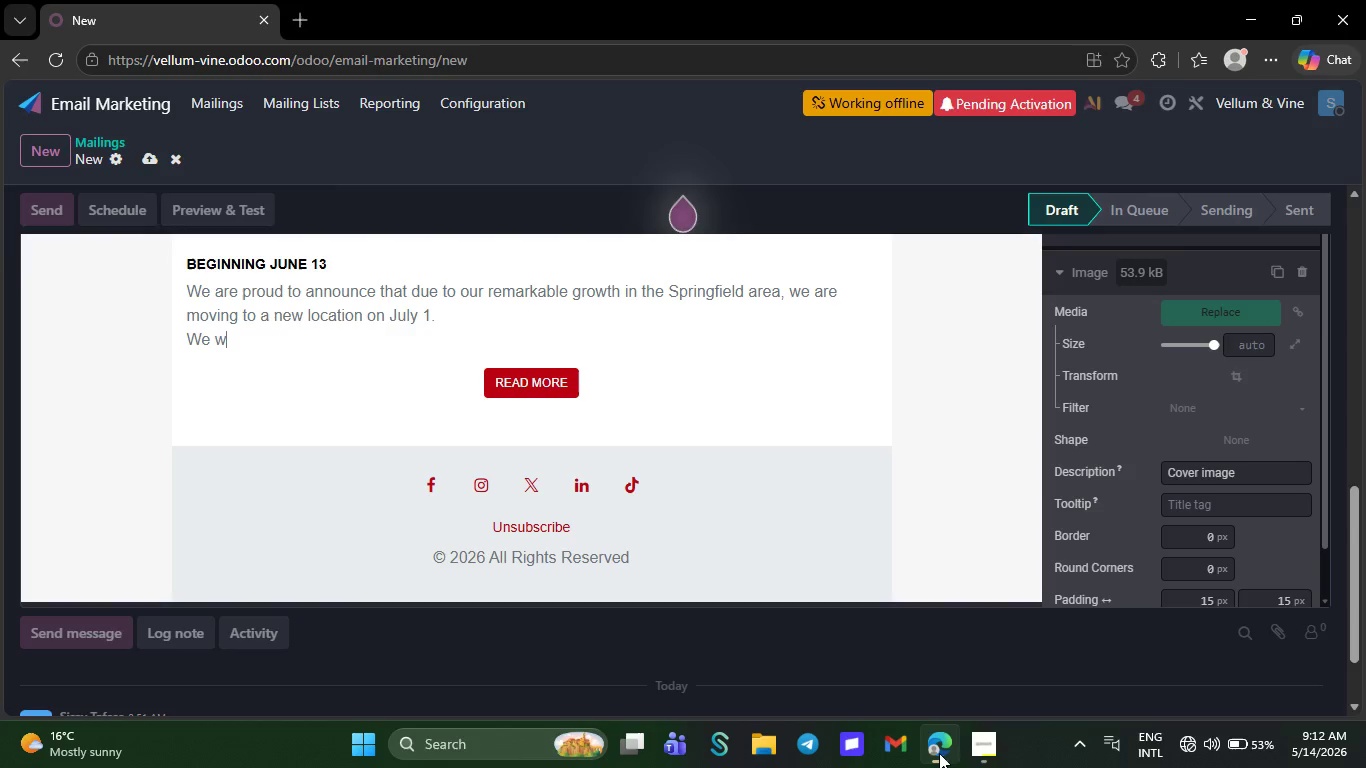 
key(Backspace)
 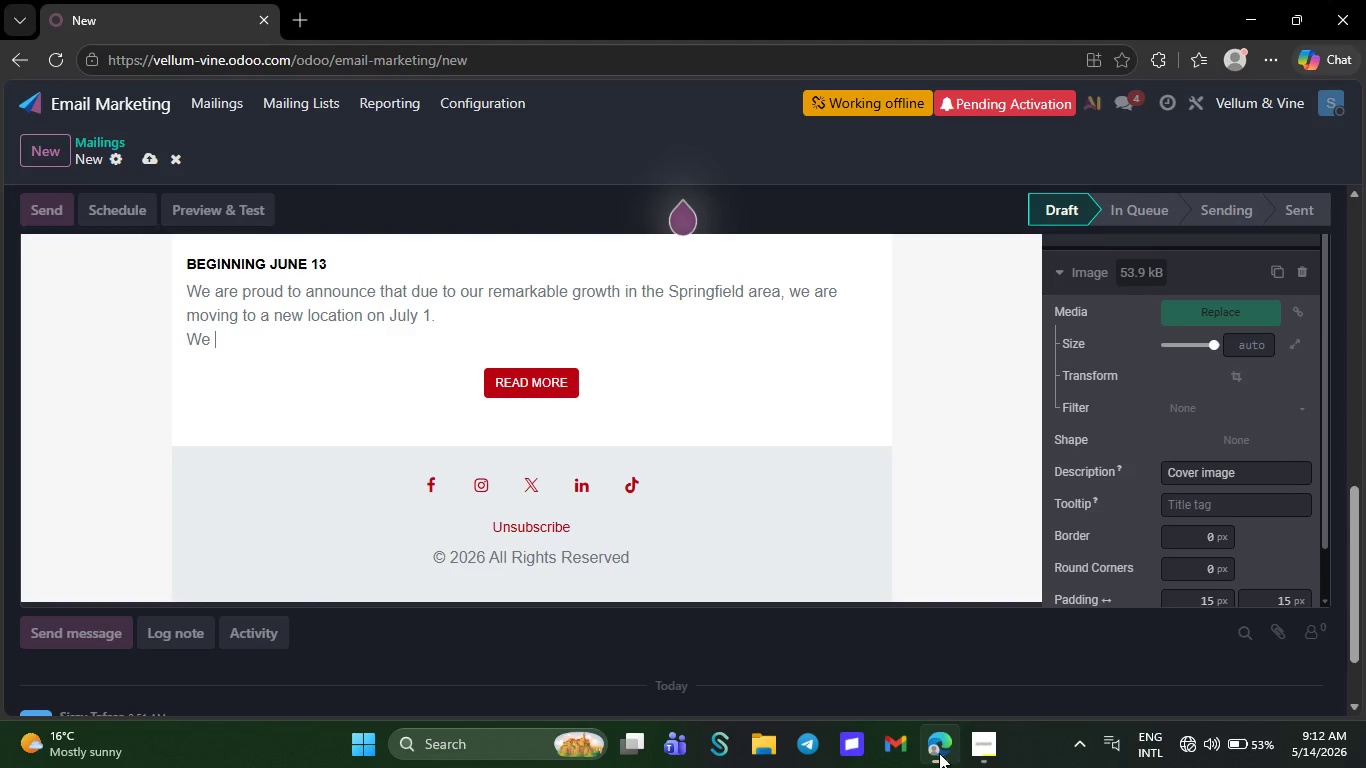 
key(Backspace)
 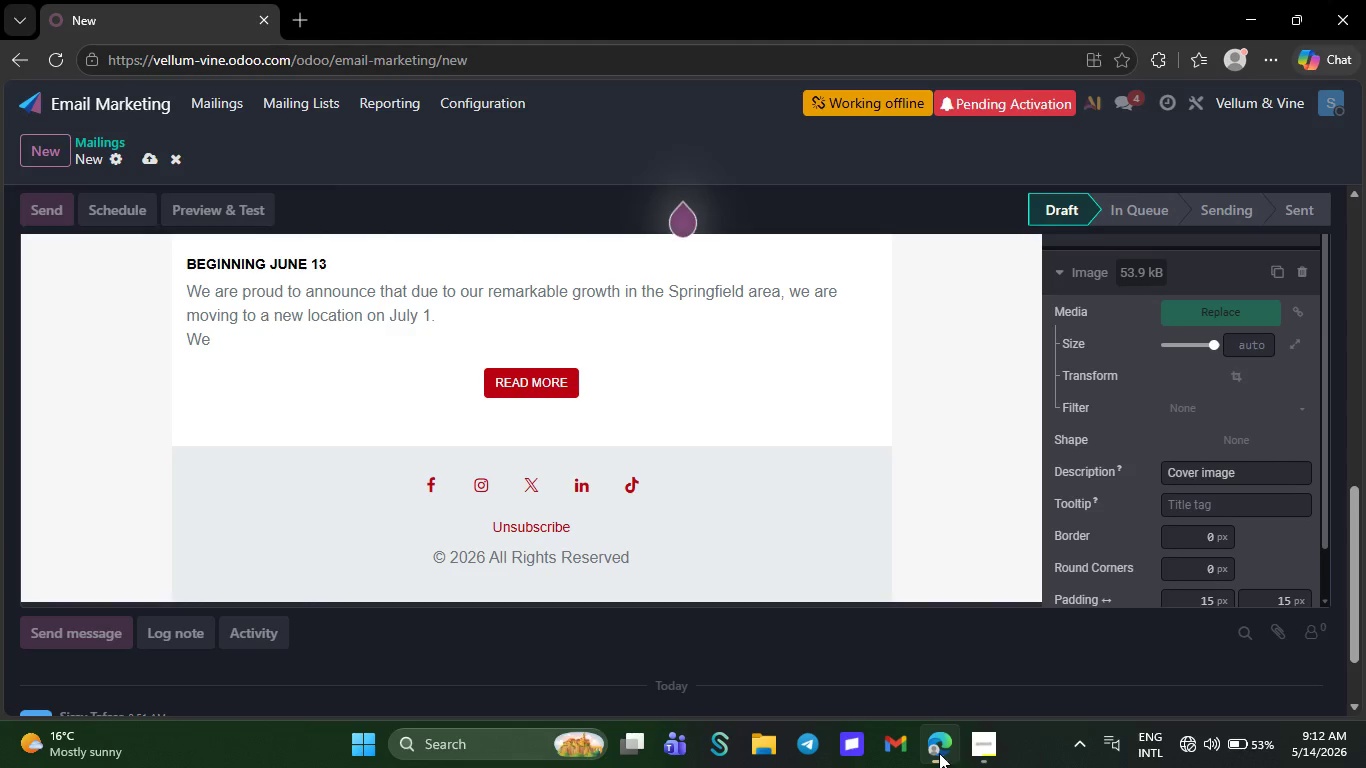 
key(Backspace)
 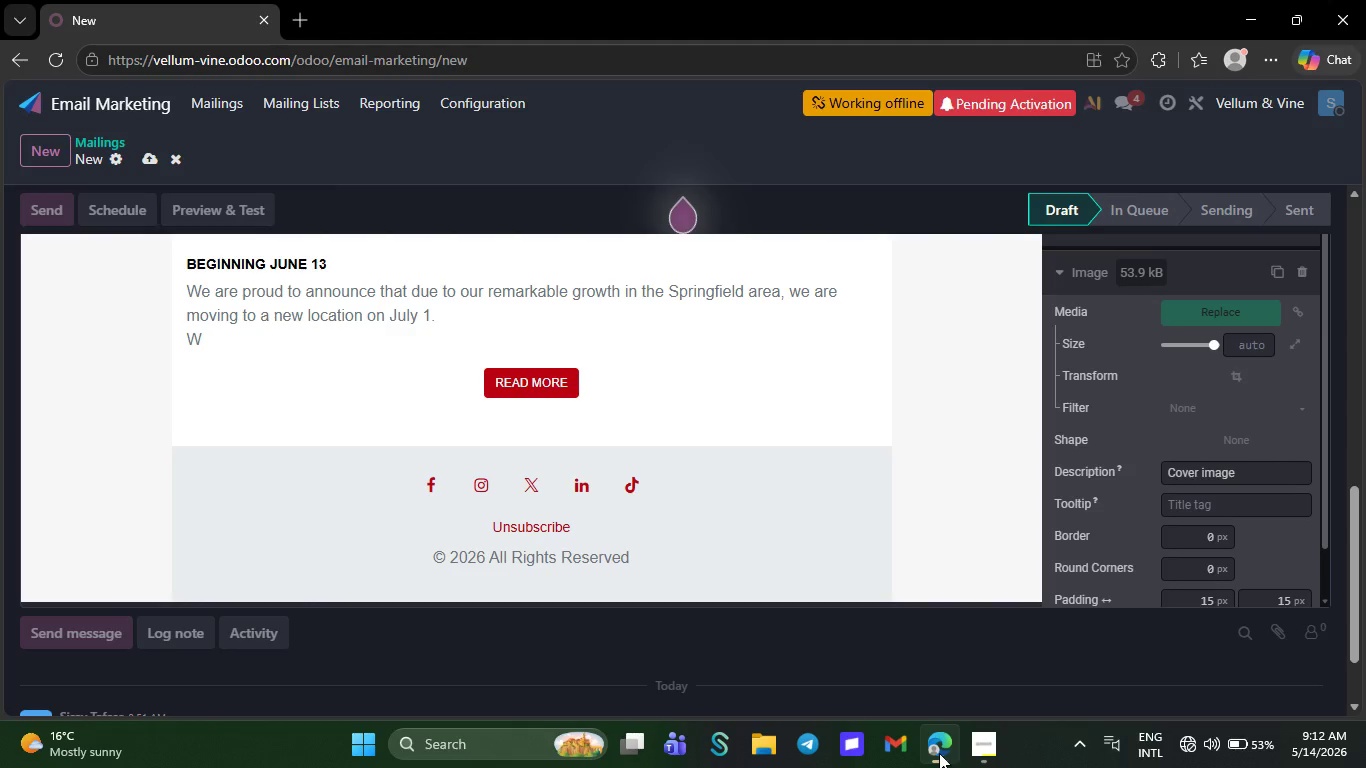 
key(Backspace)
 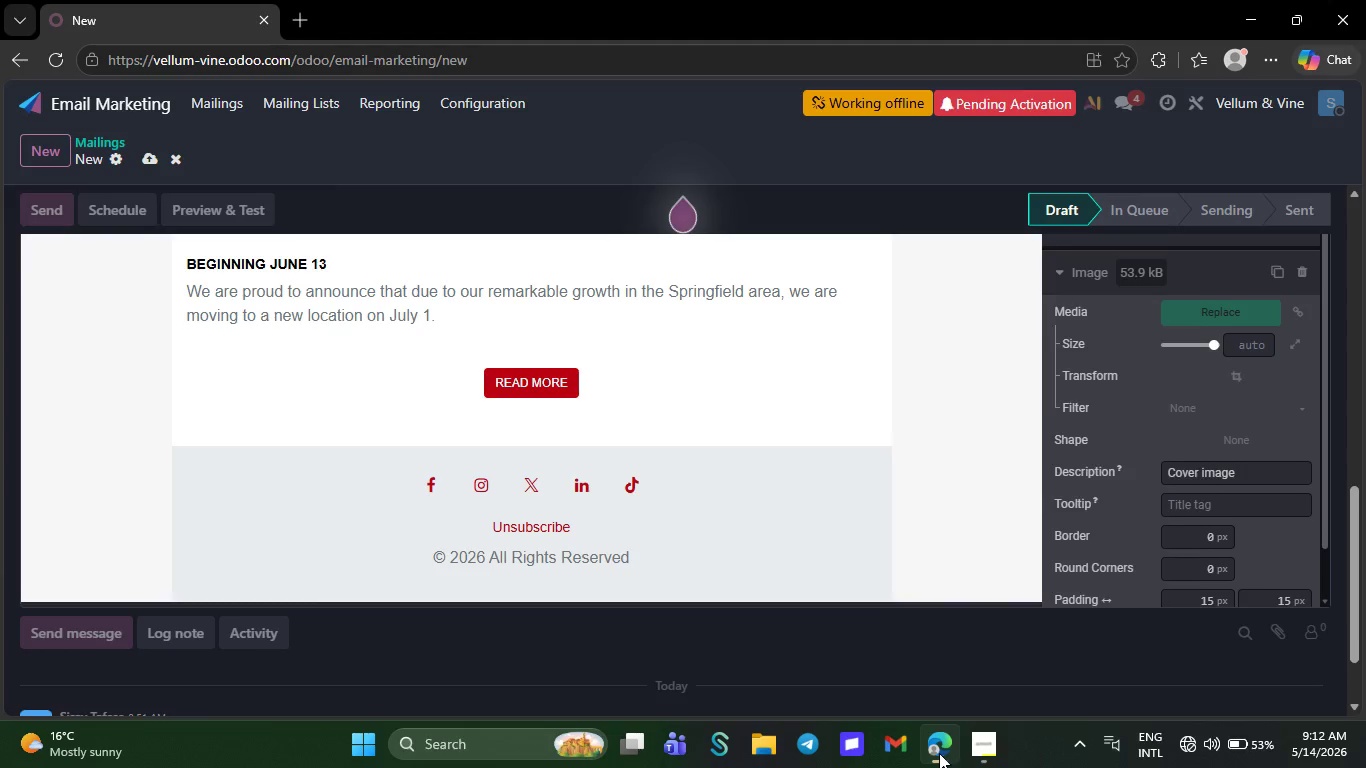 
key(Backspace)
 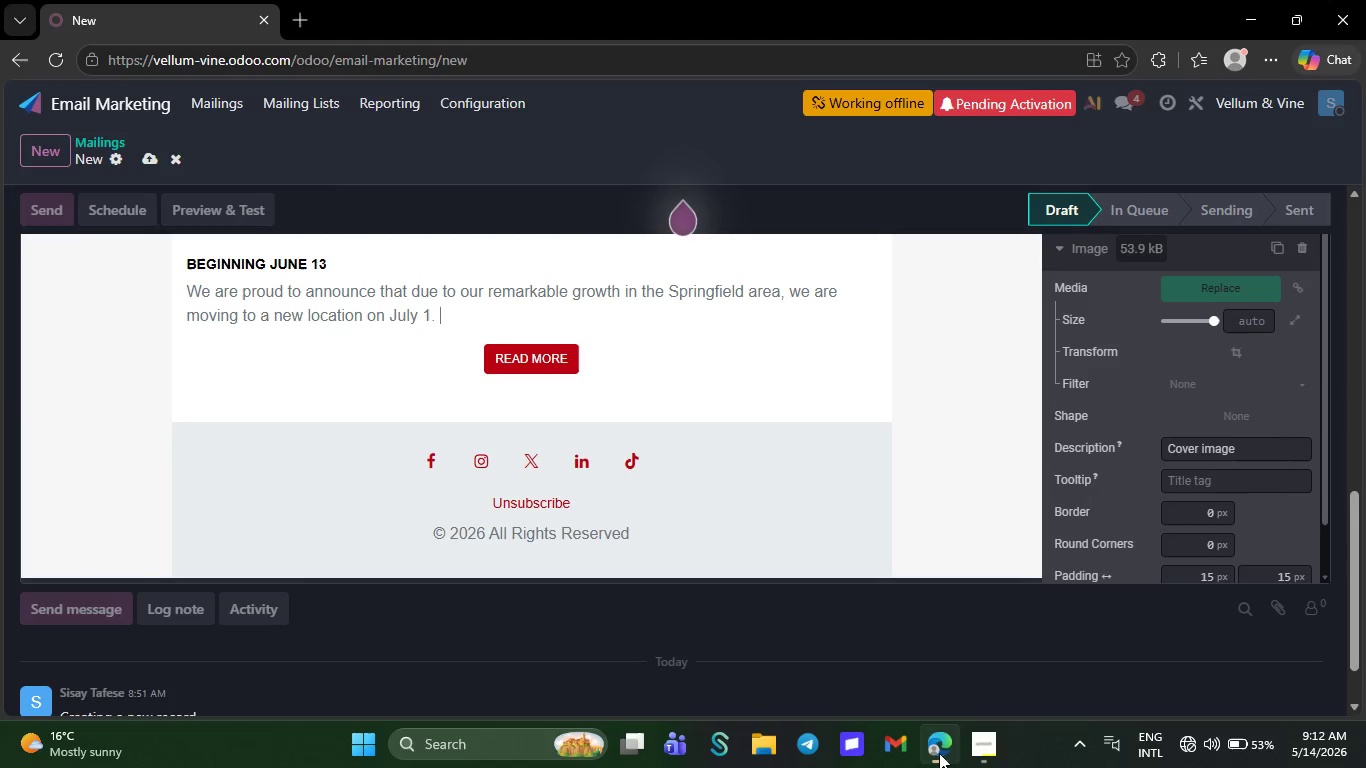 
key(Backspace)
 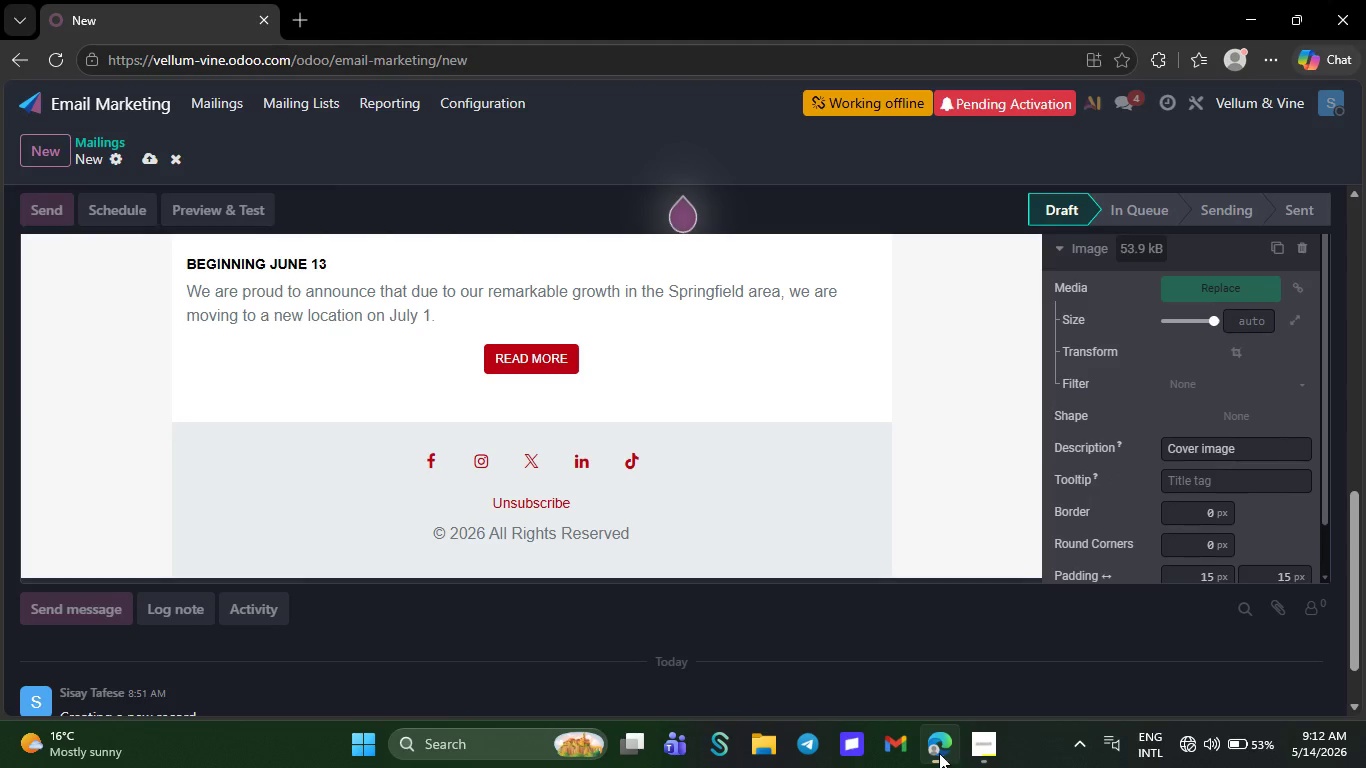 
key(Backspace)
 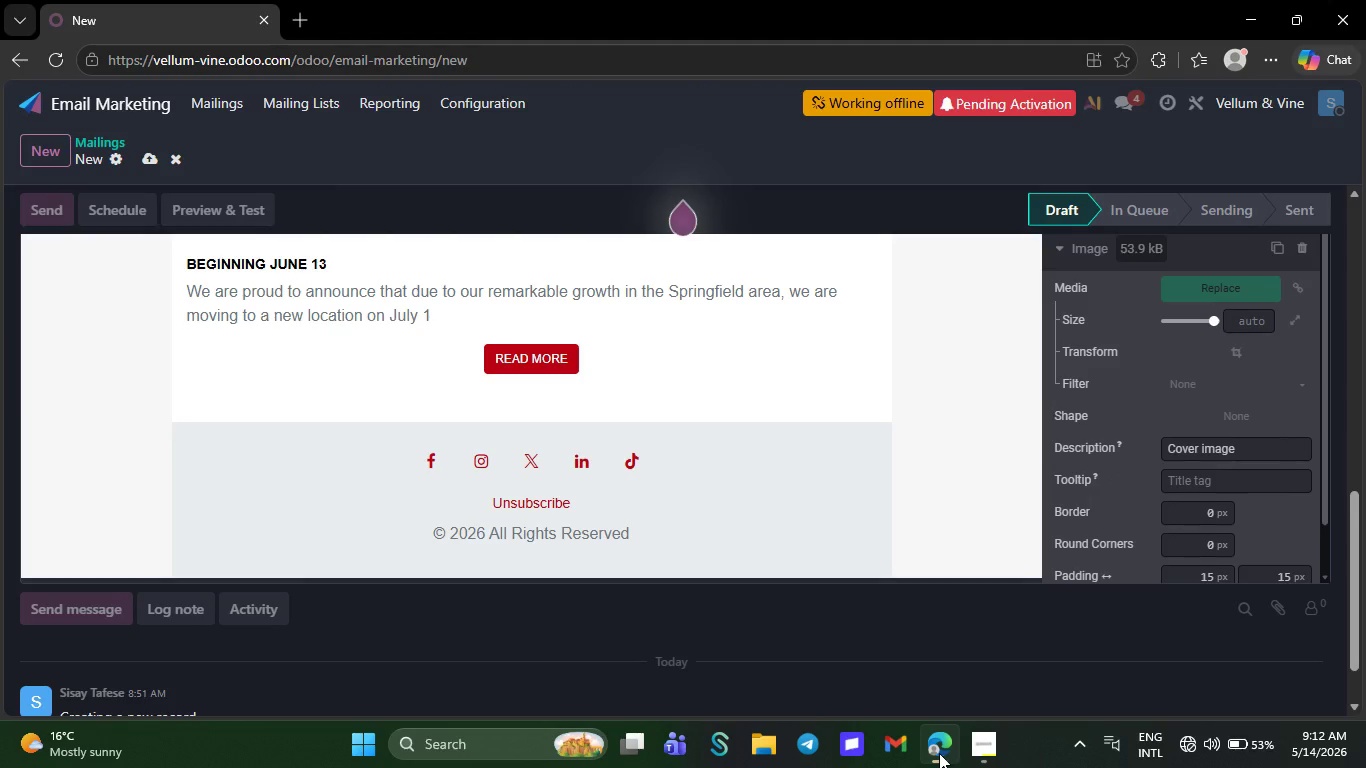 
key(Backspace)
 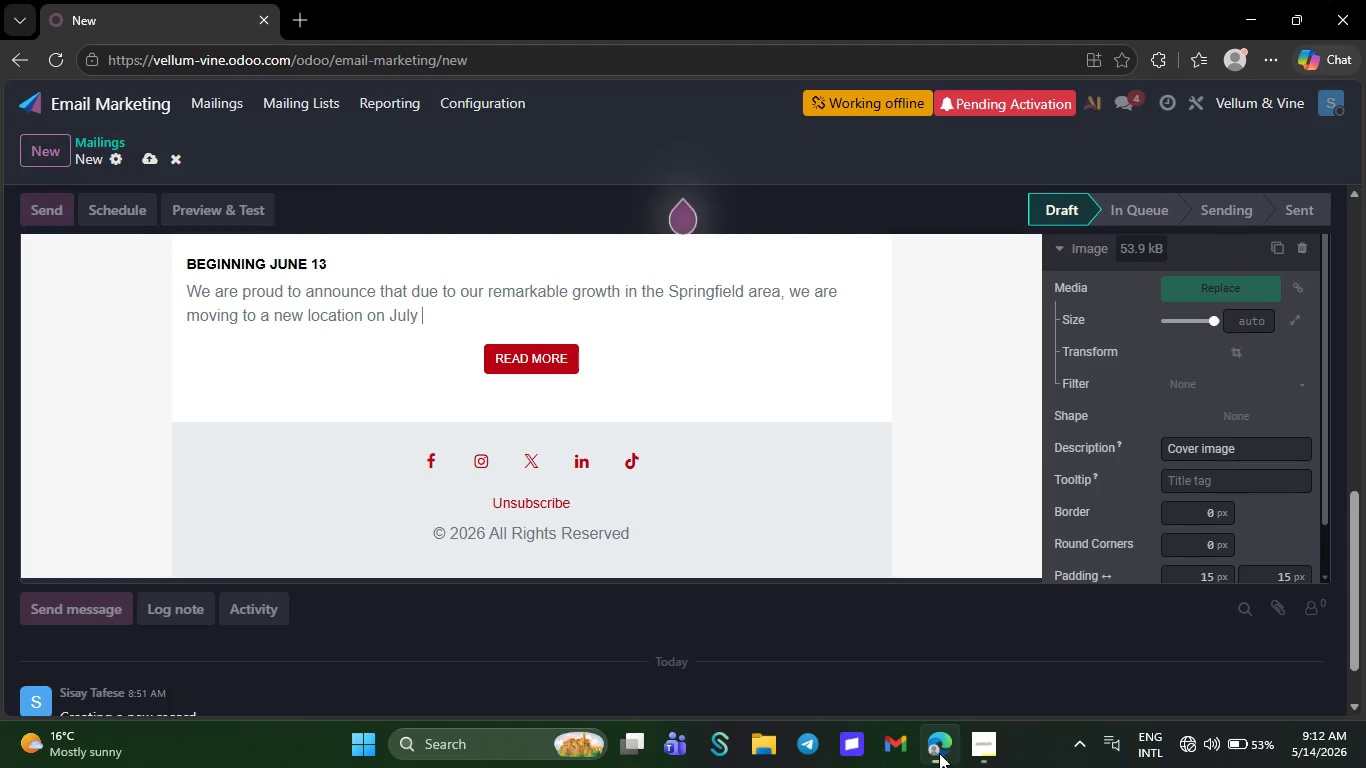 
wait(7.52)
 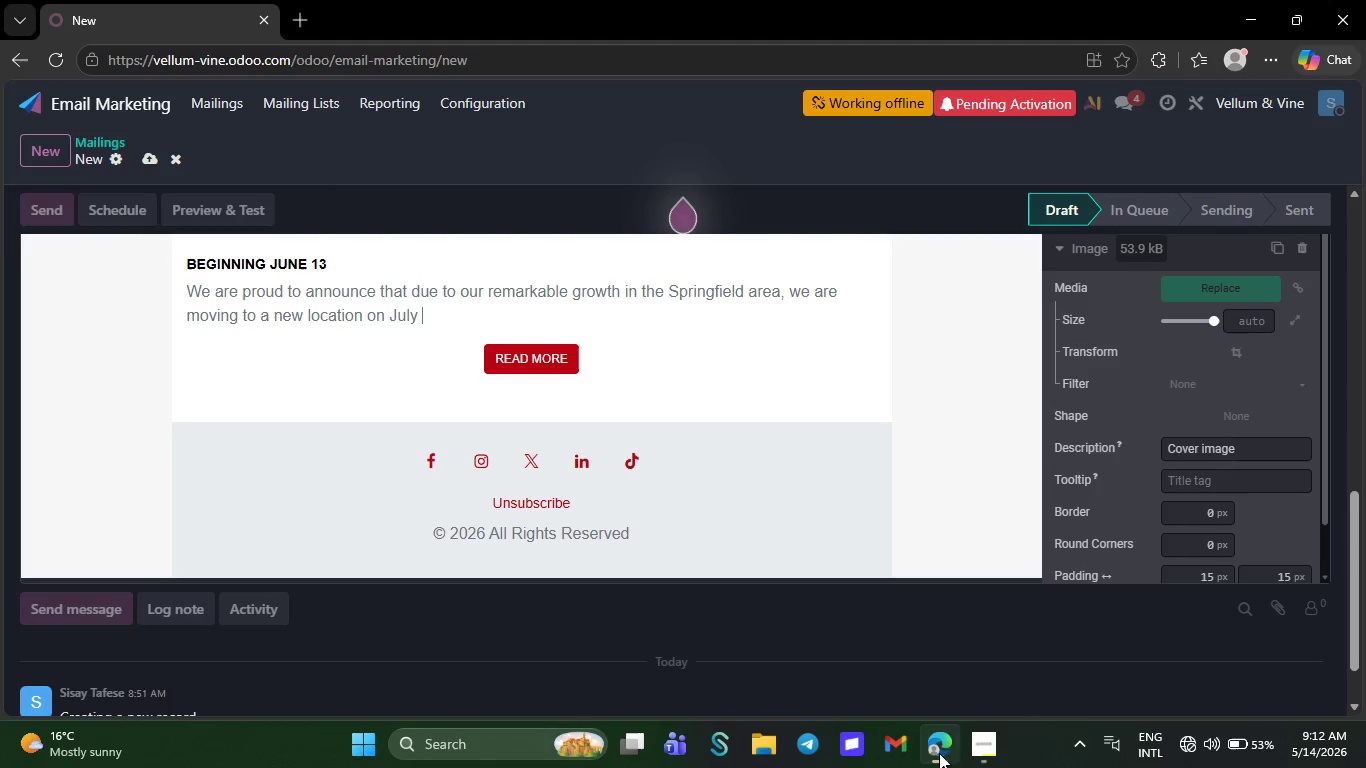 
key(Backspace)
 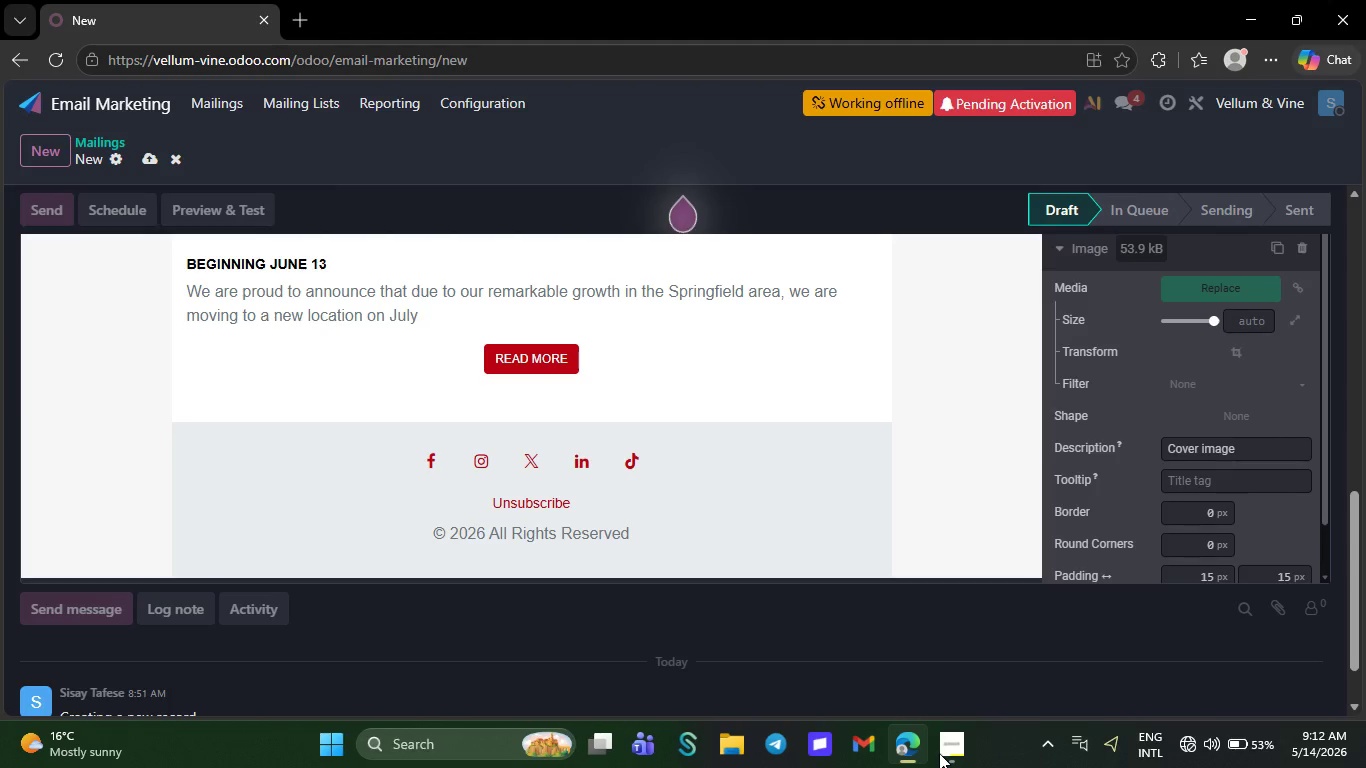 
key(Backspace)
 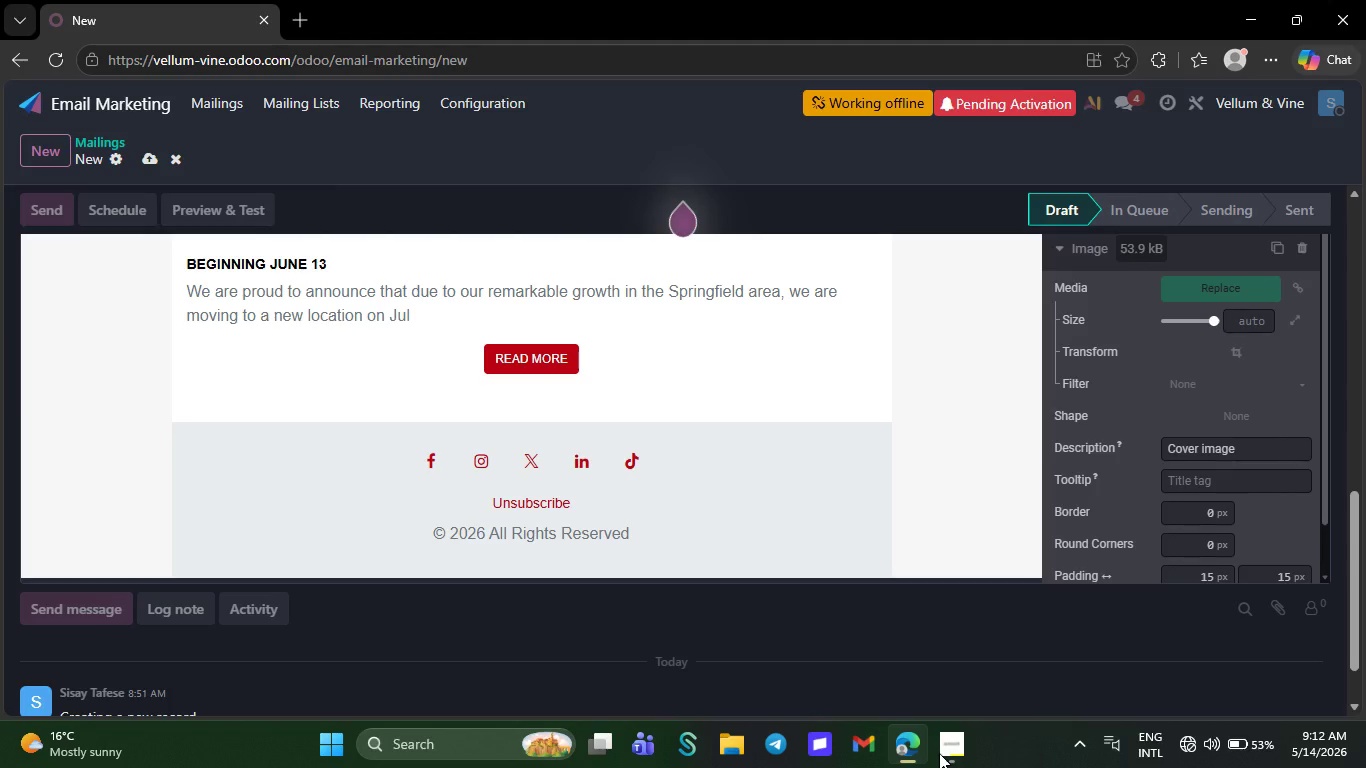 
wait(5.45)
 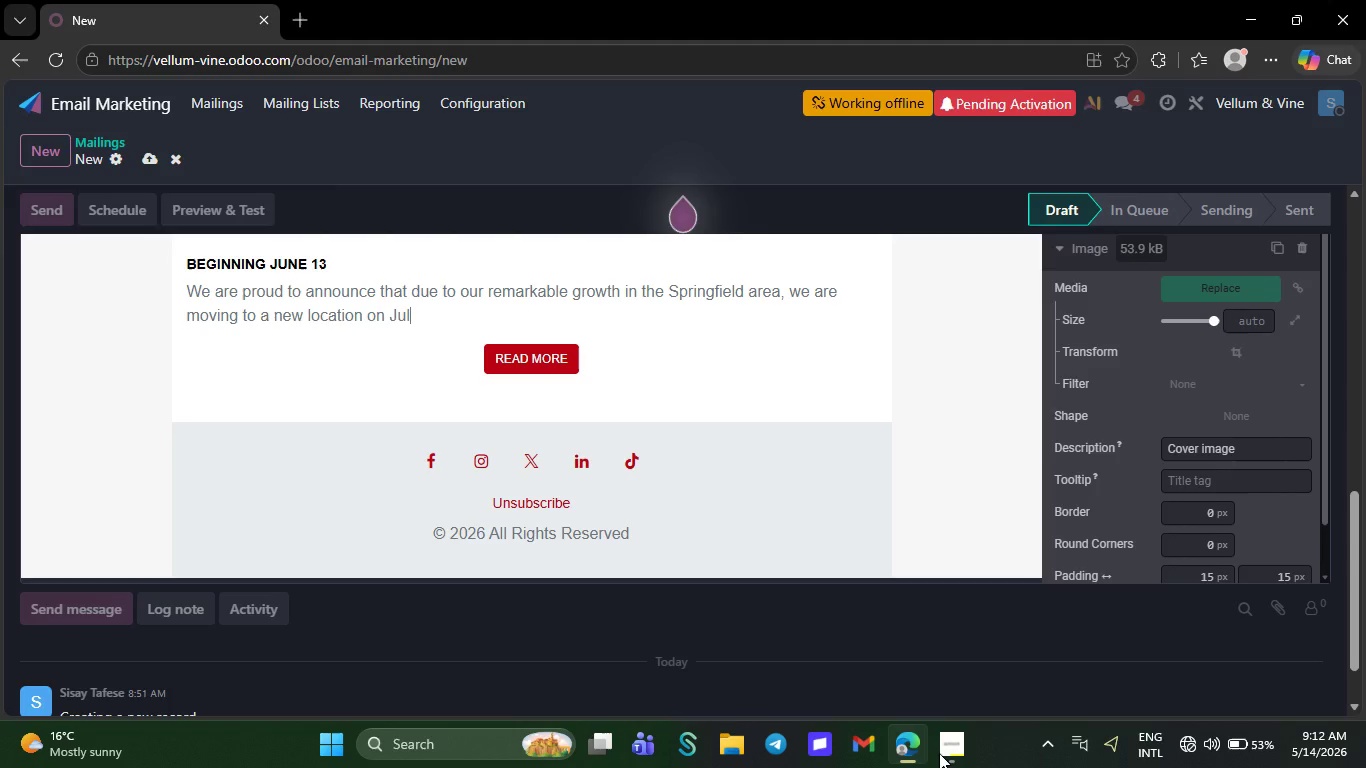 
key(Backspace)
 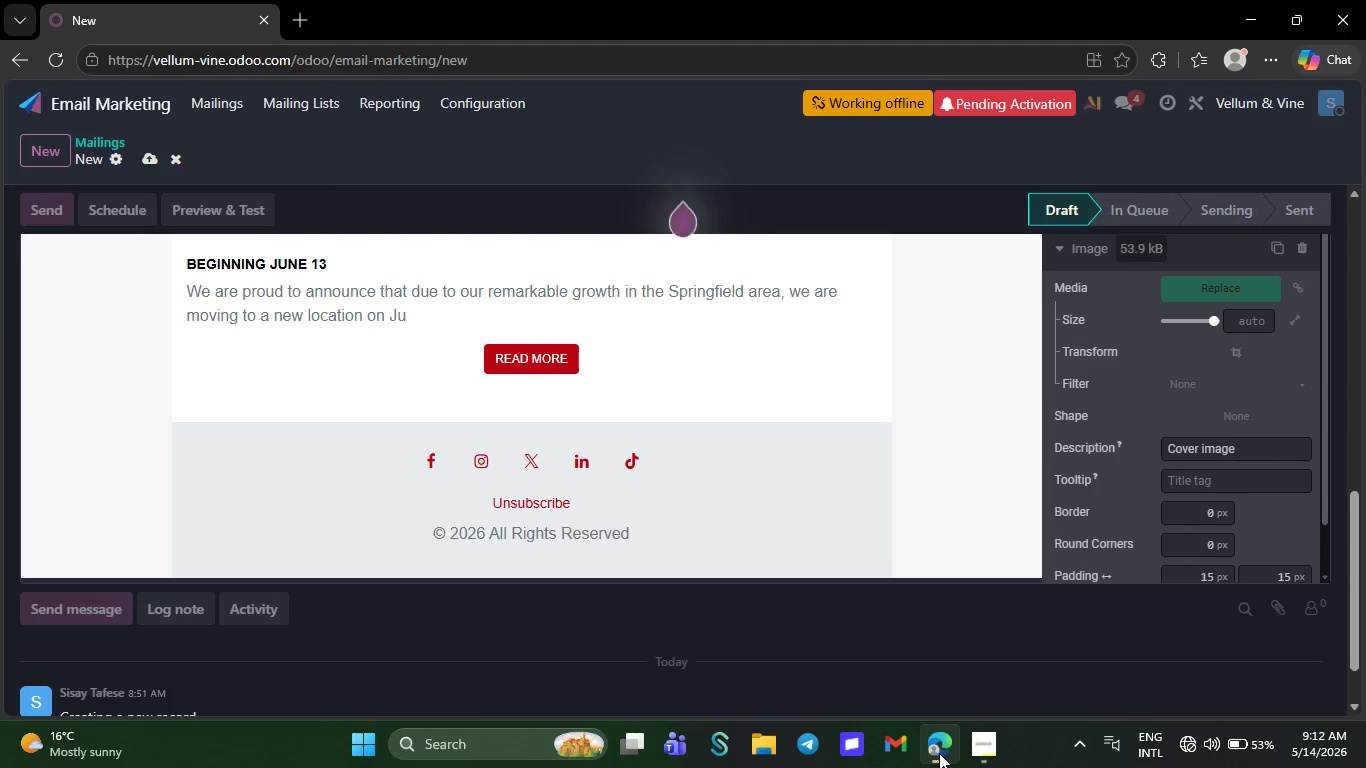 
wait(5.67)
 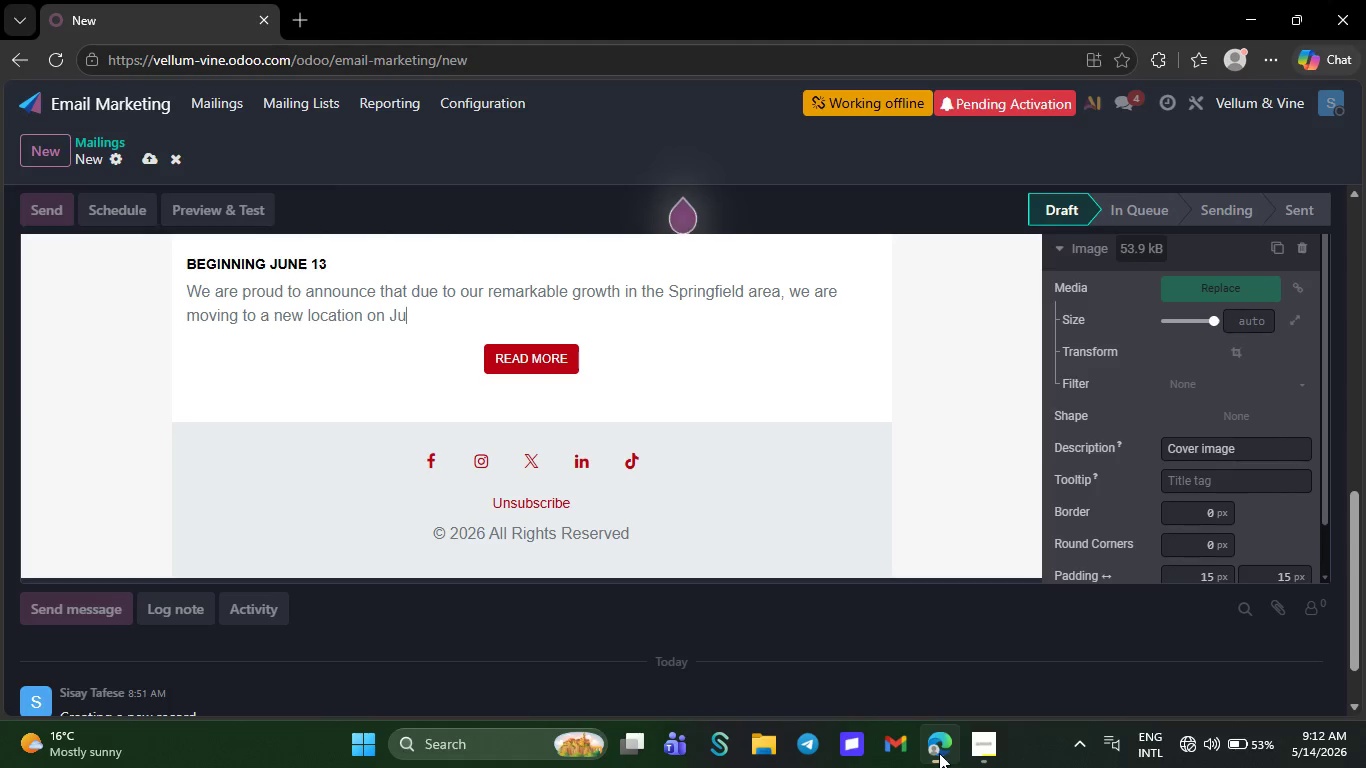 
key(Backspace)
 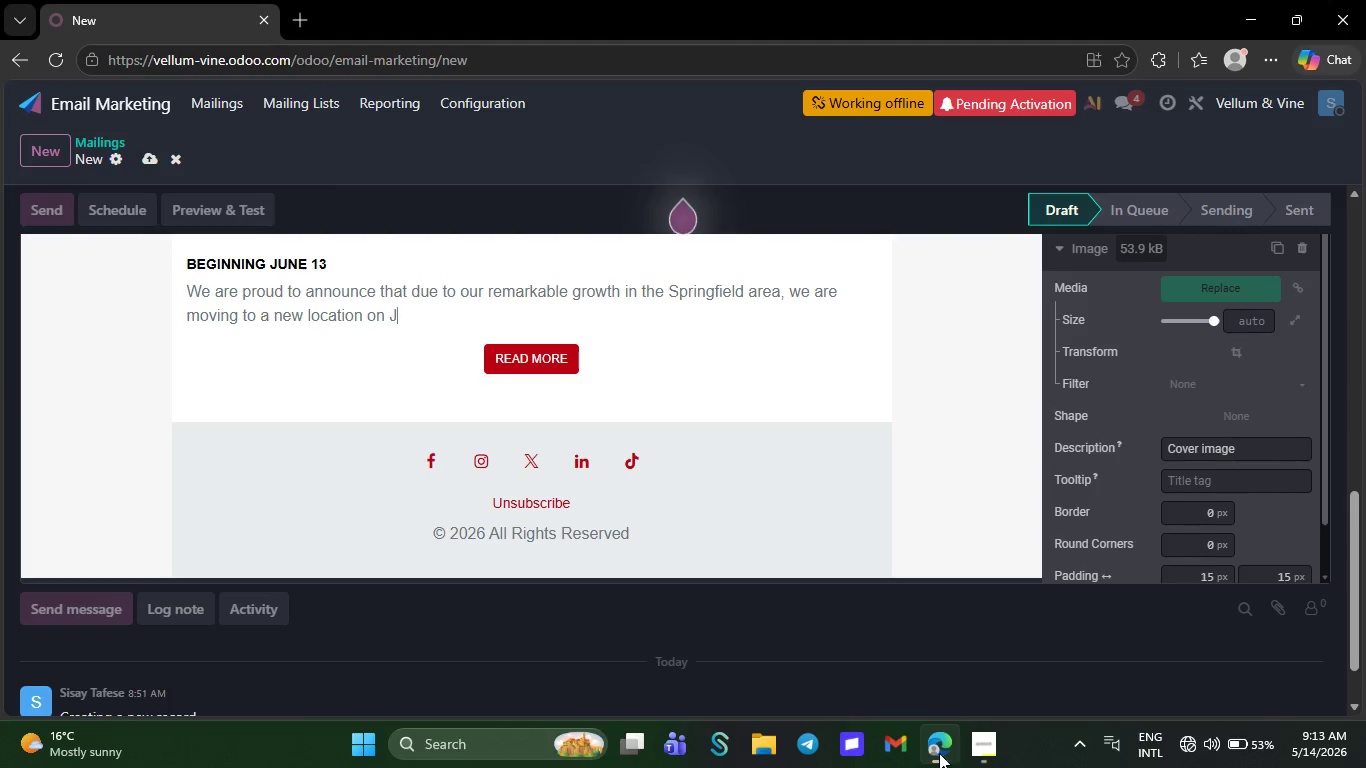 
wait(5.72)
 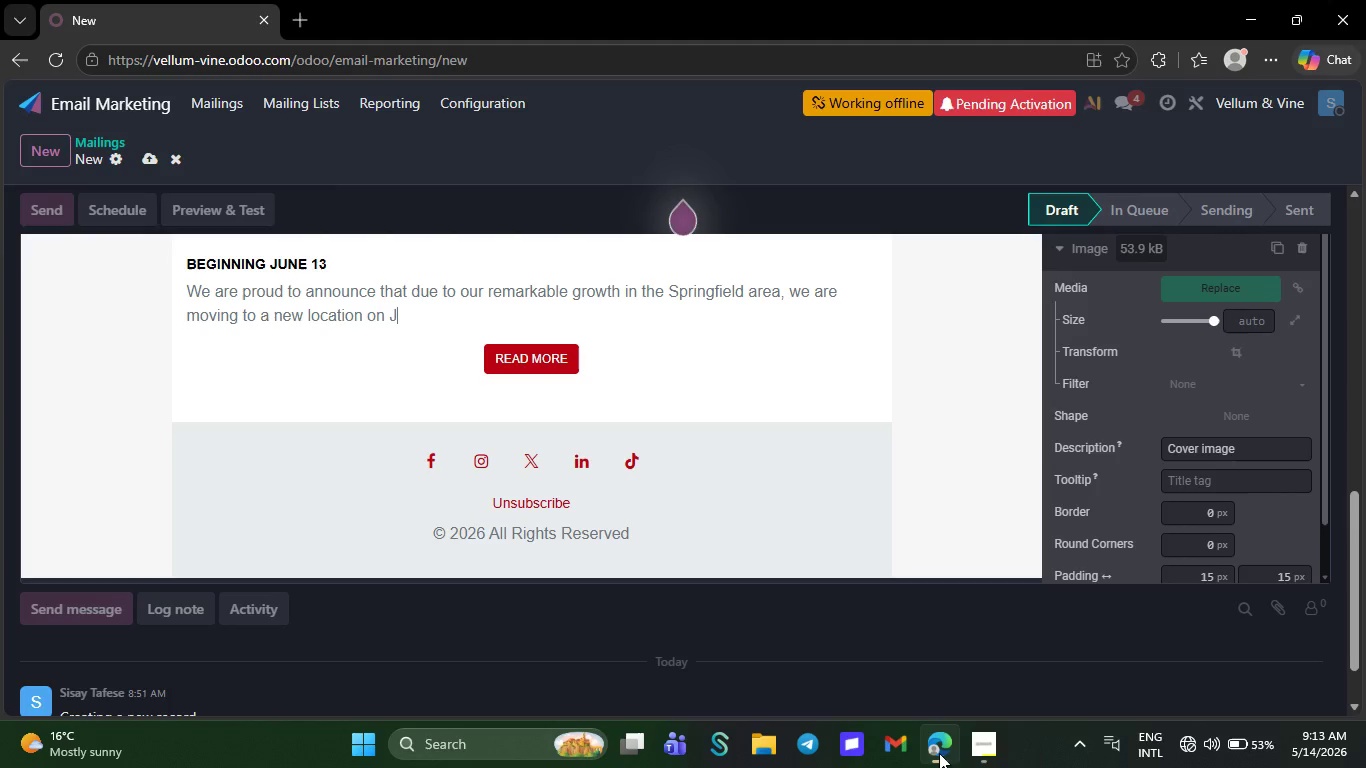 
key(Backspace)
 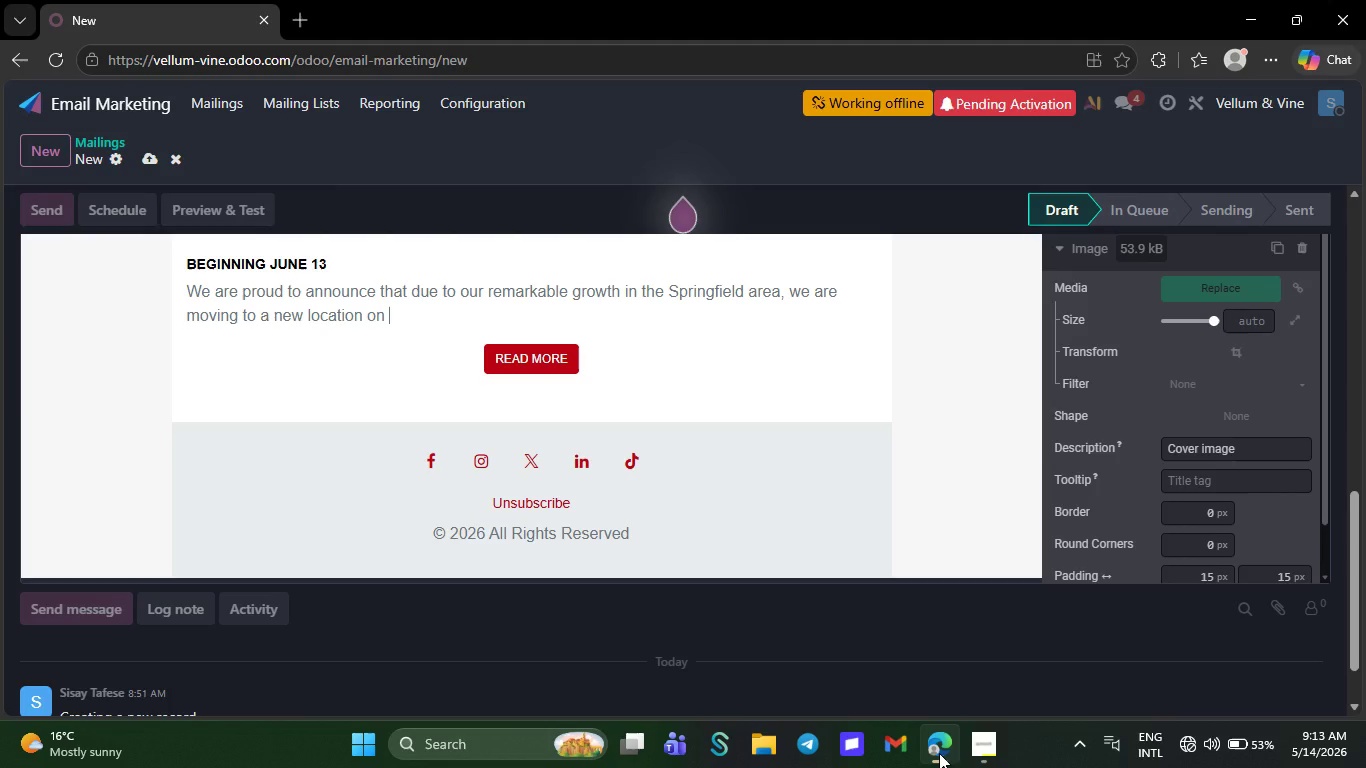 
key(Backspace)
 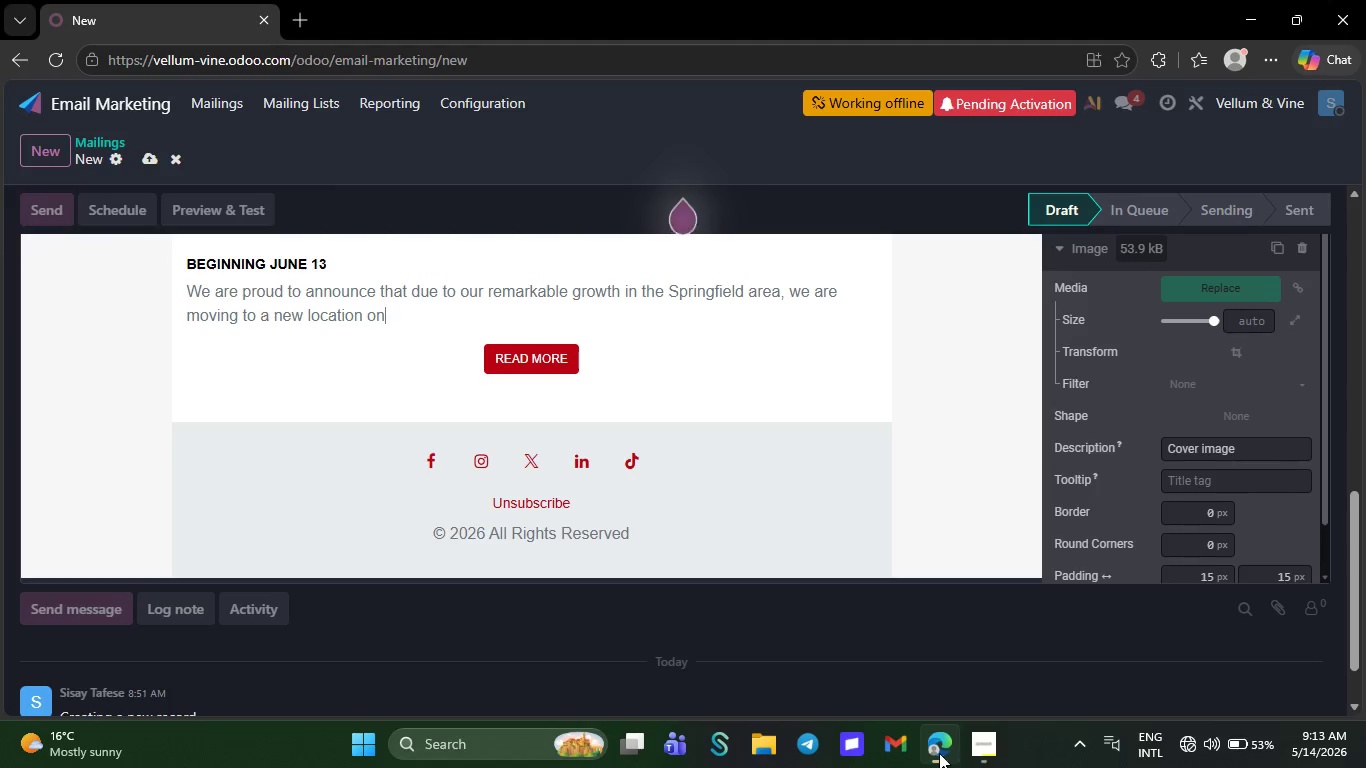 
key(Backspace)
 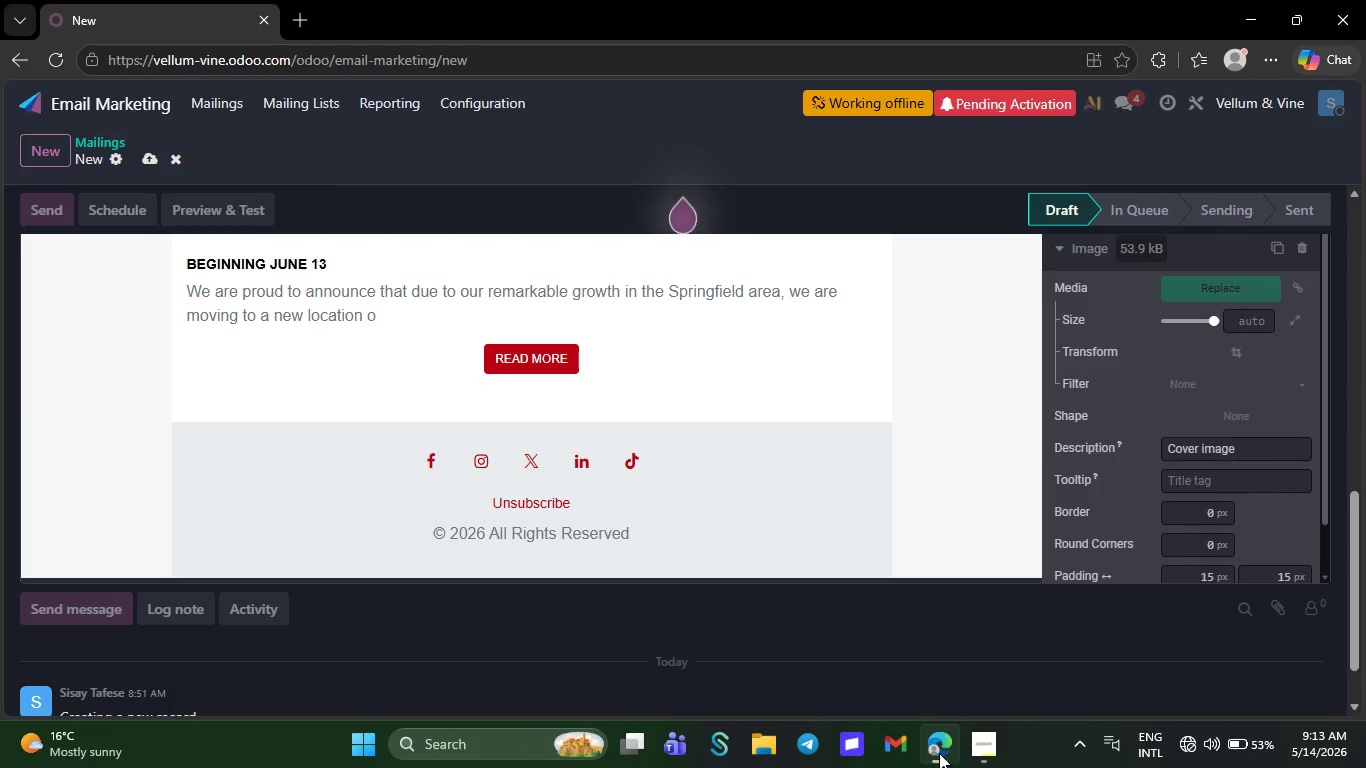 
wait(5.02)
 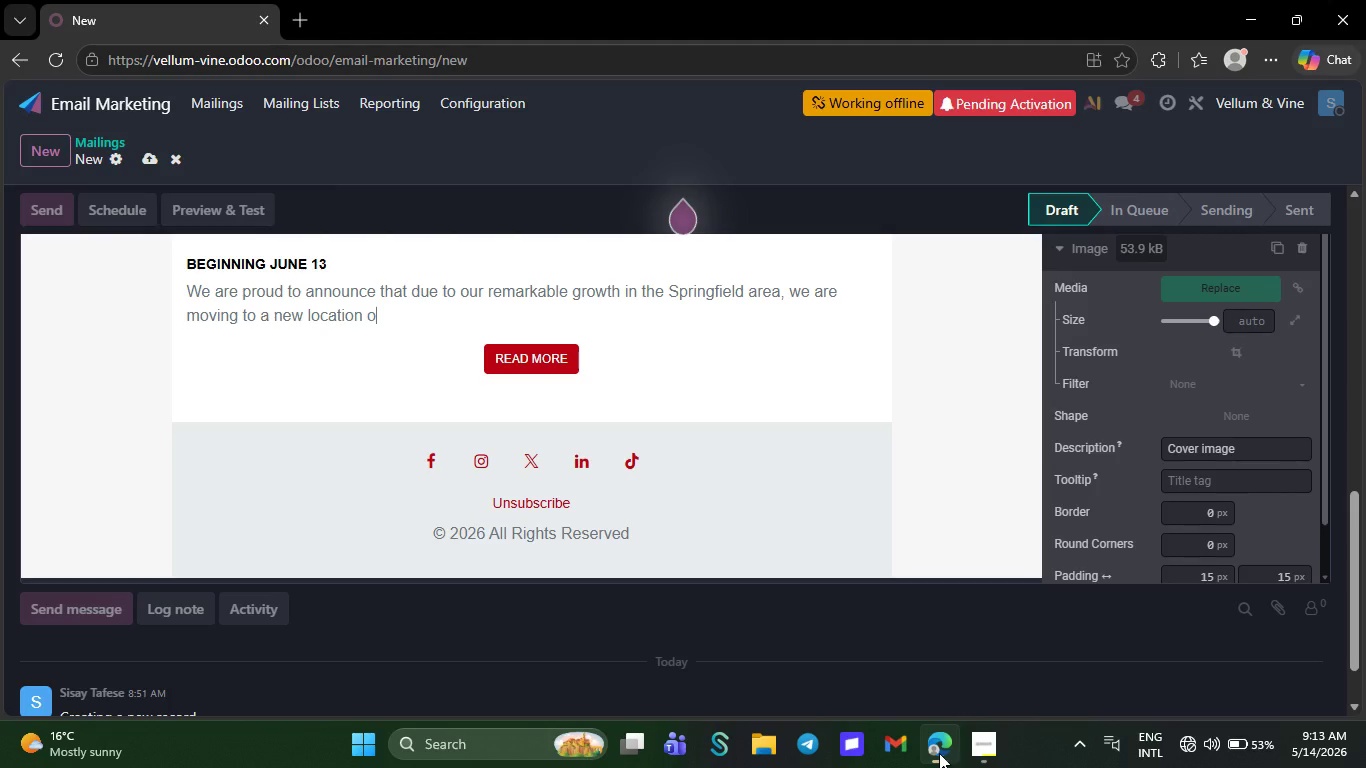 
key(Backspace)
 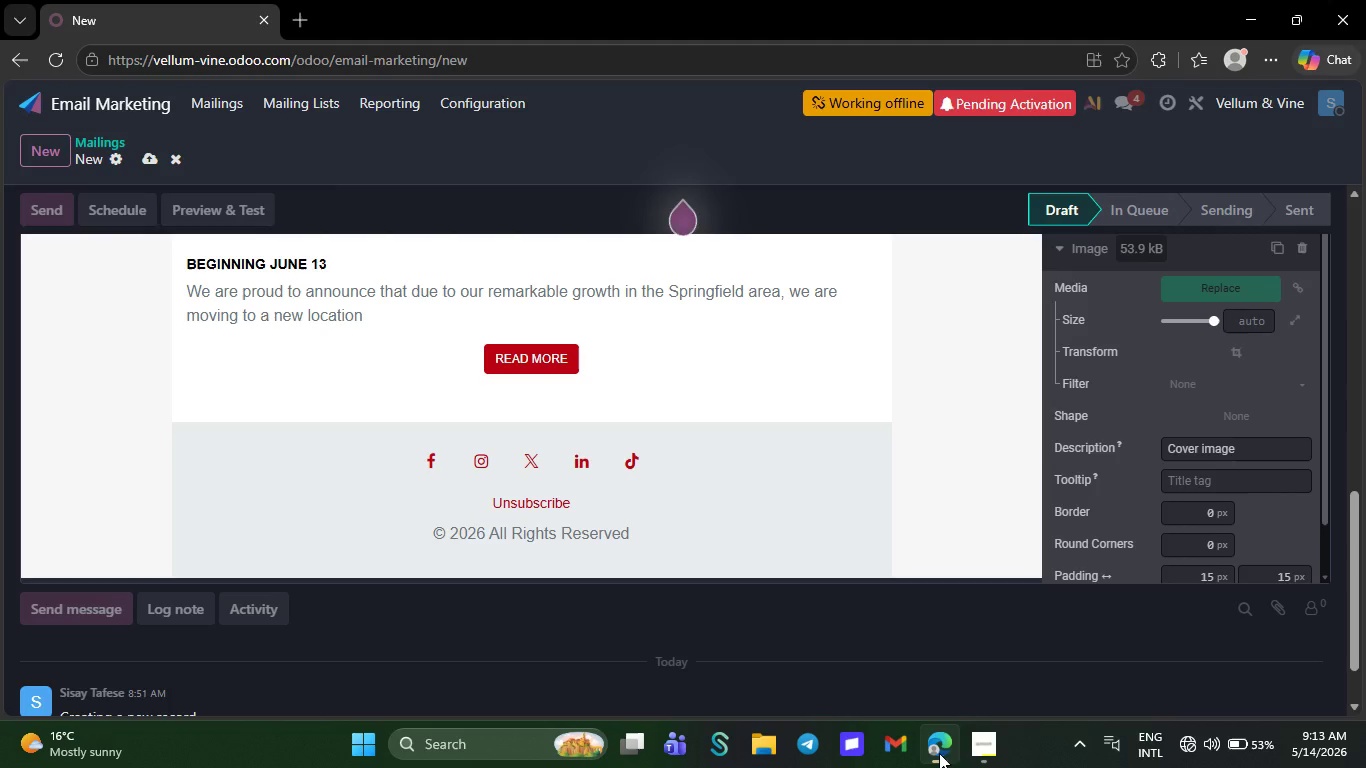 
key(Backspace)
 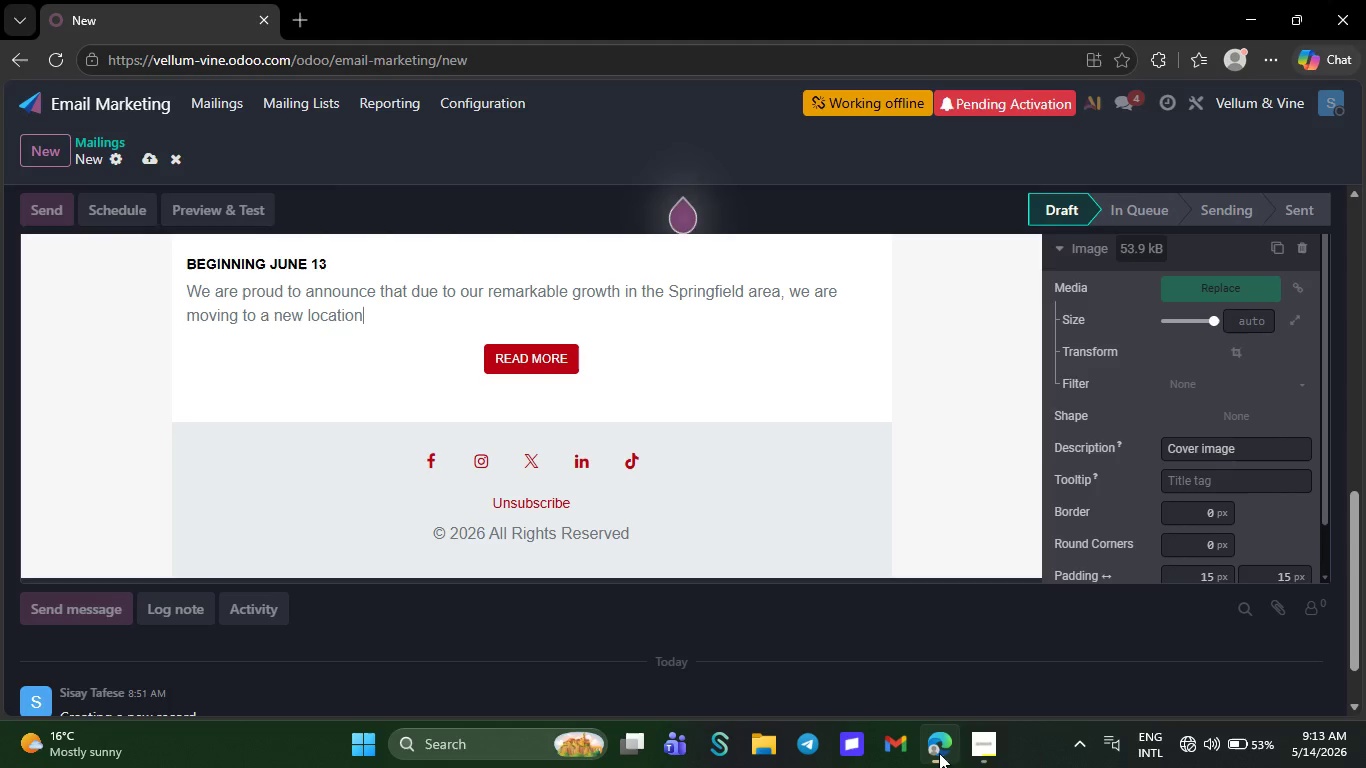 
key(Backspace)
 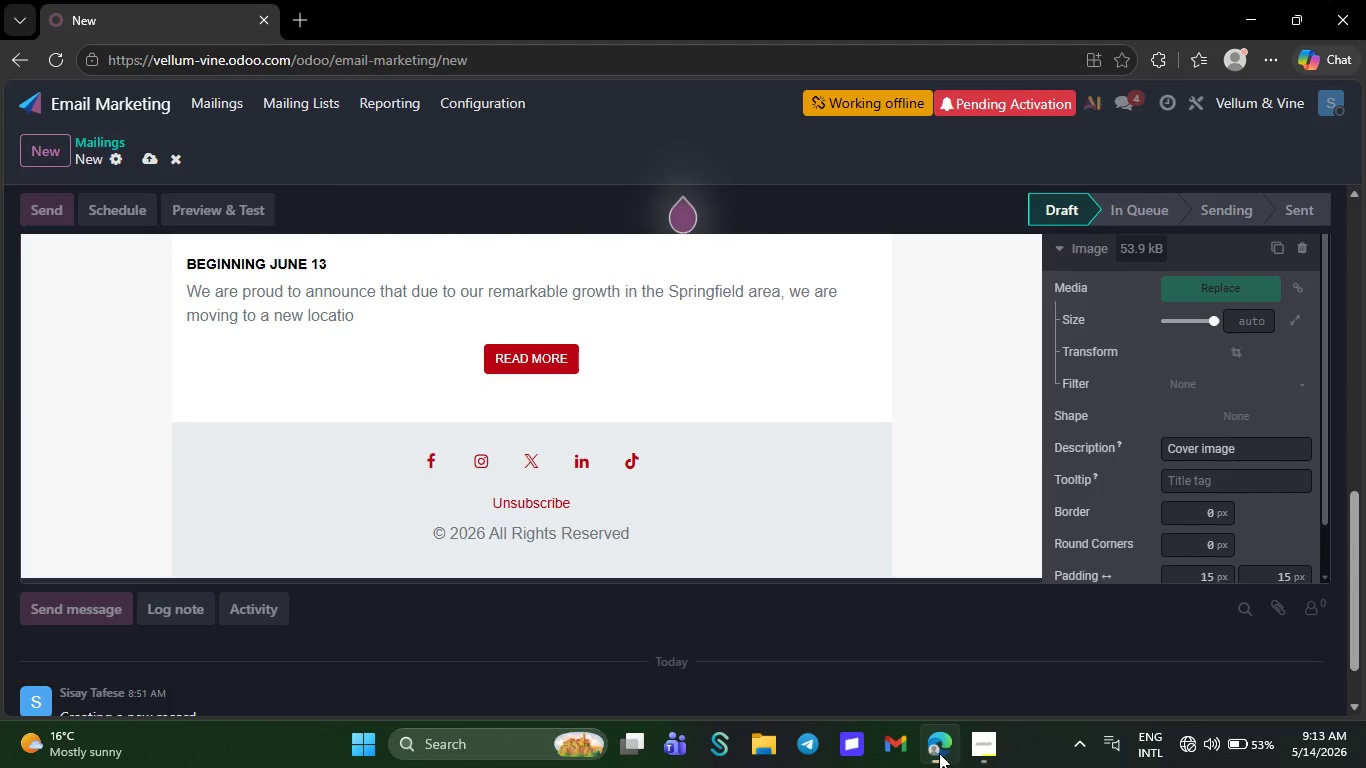 
key(Backspace)
 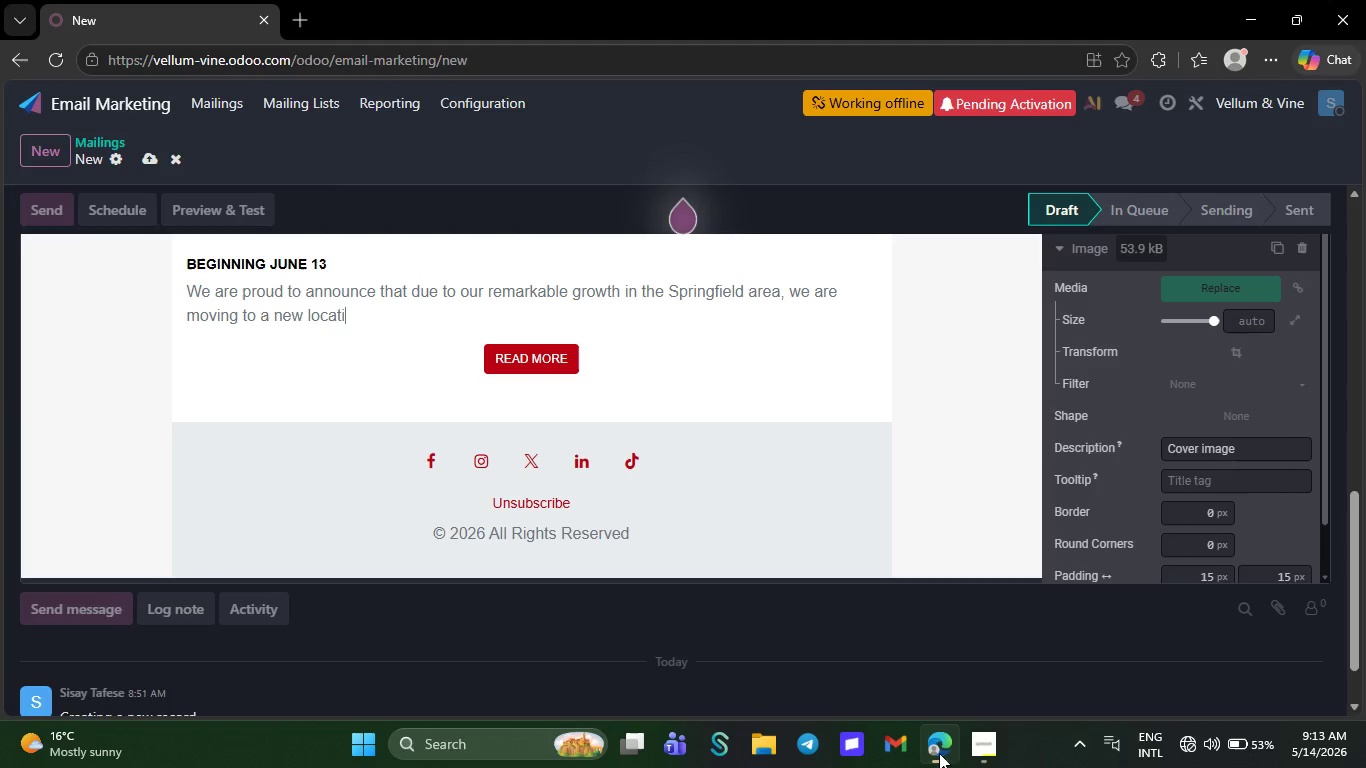 
key(Backspace)
 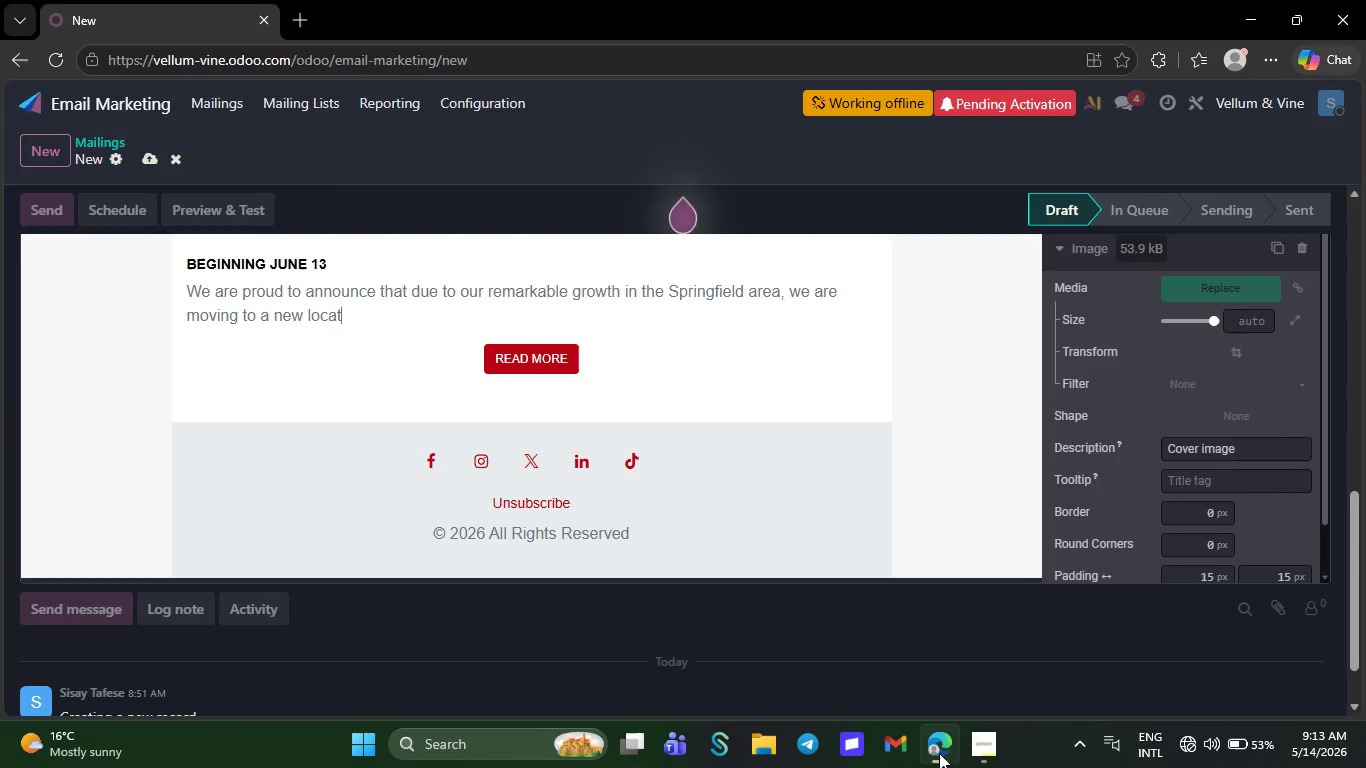 
key(Backspace)
 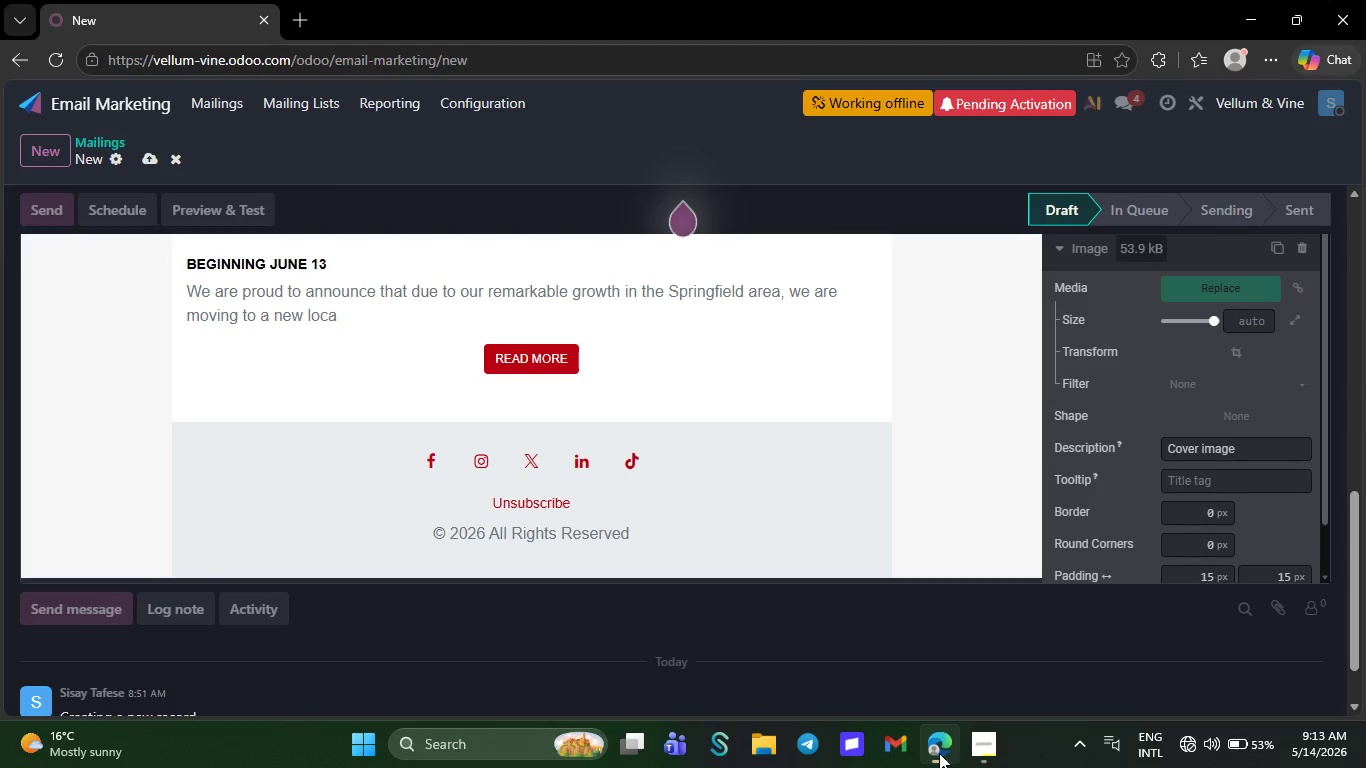 
key(Backspace)
 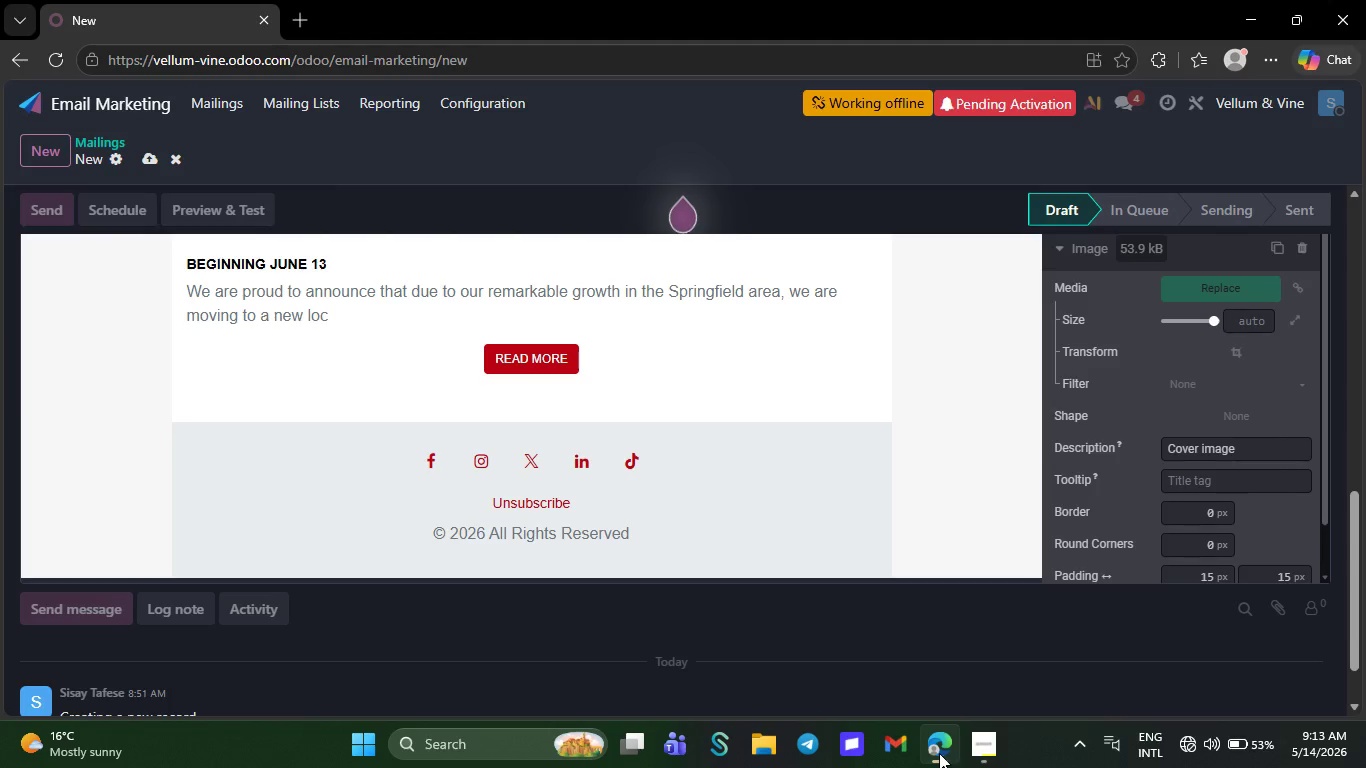 
wait(8.05)
 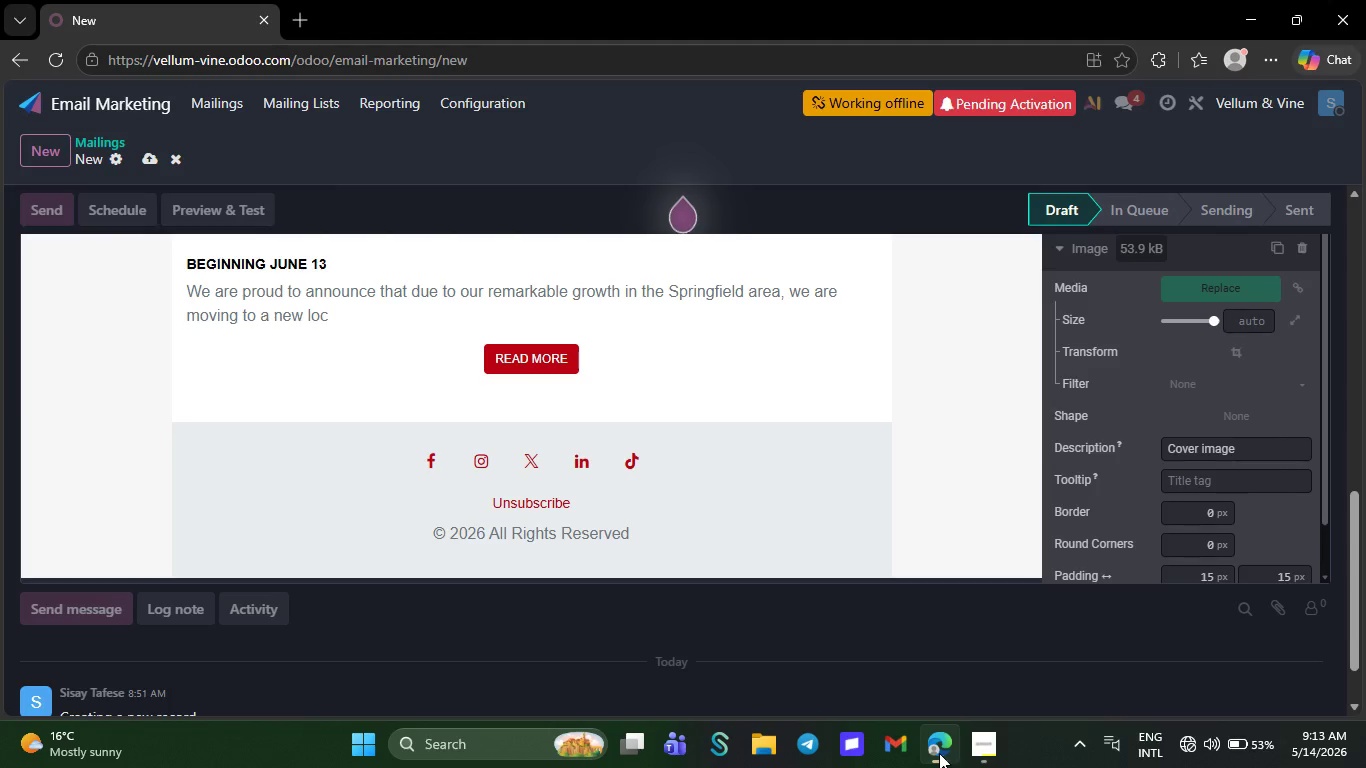 
key(Backspace)
 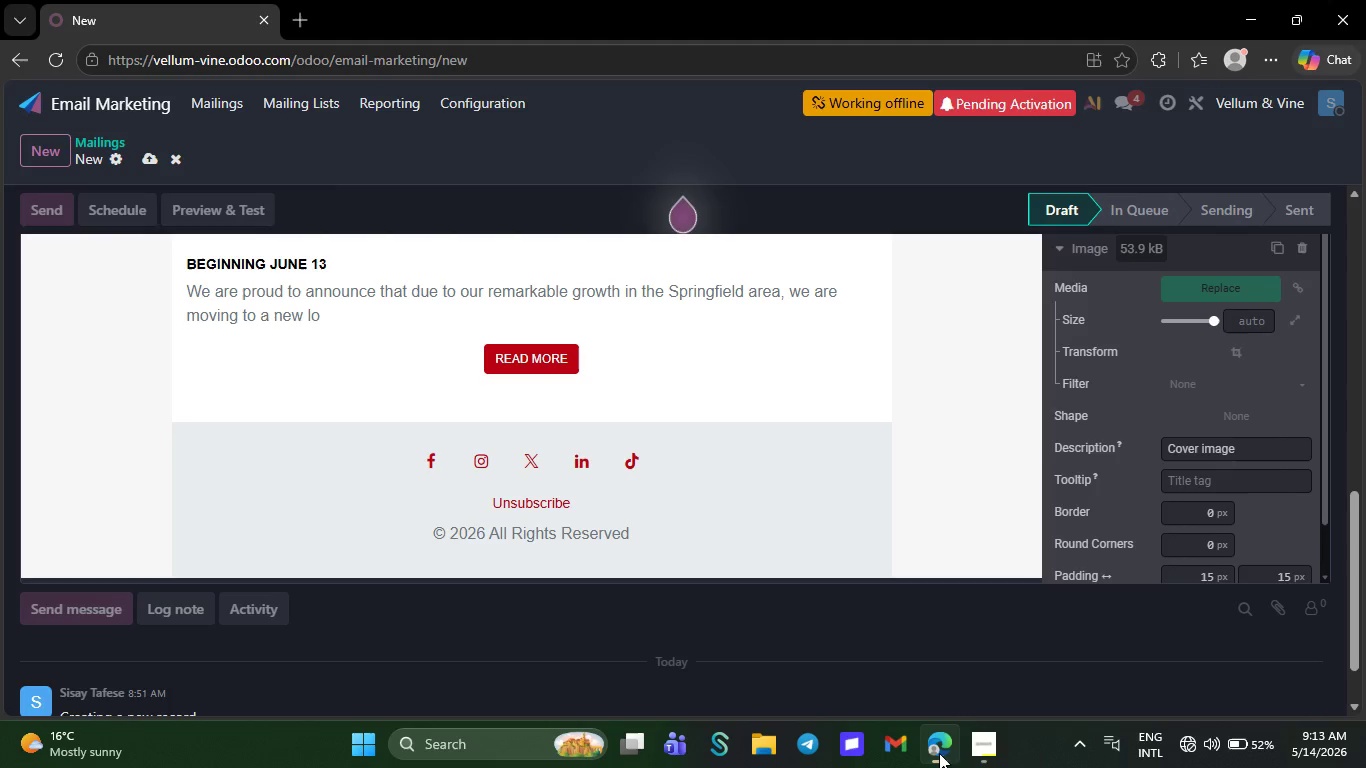 
wait(6.8)
 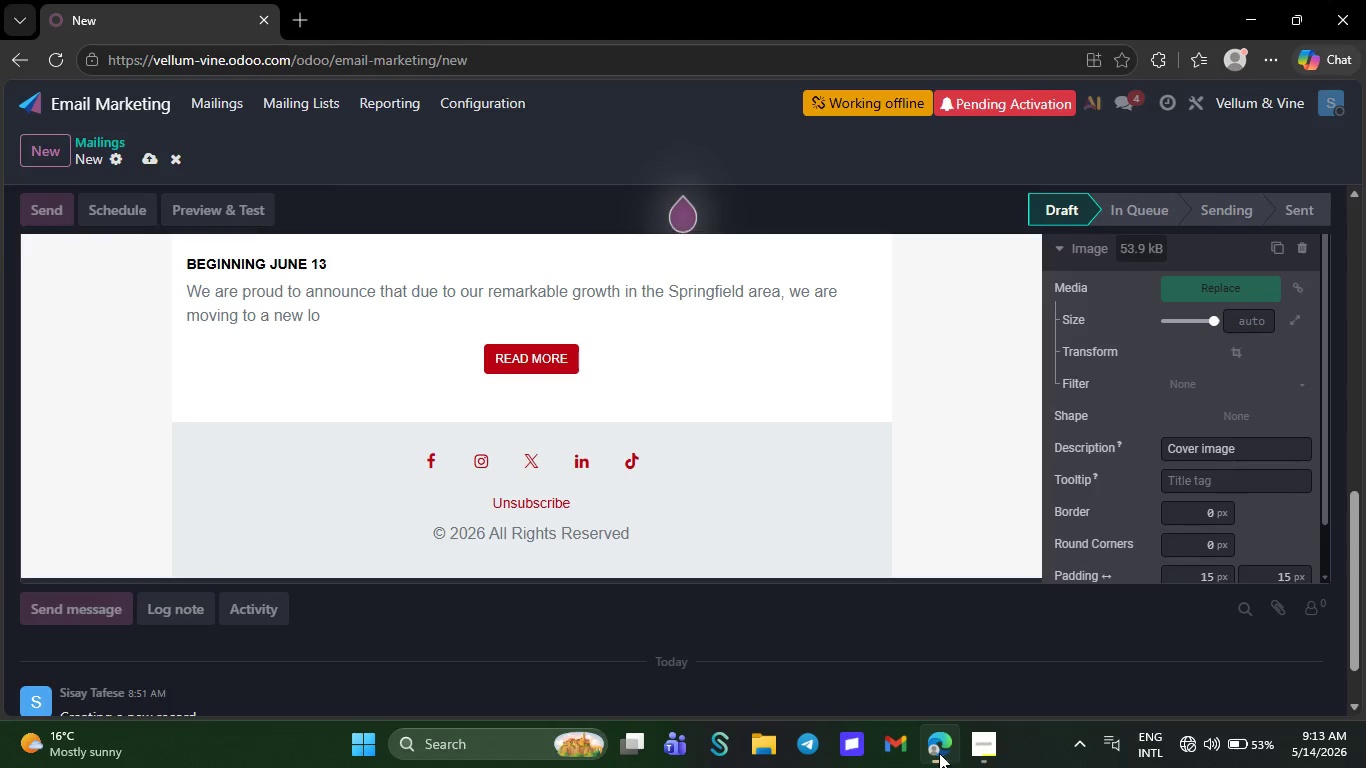 
key(Backspace)
 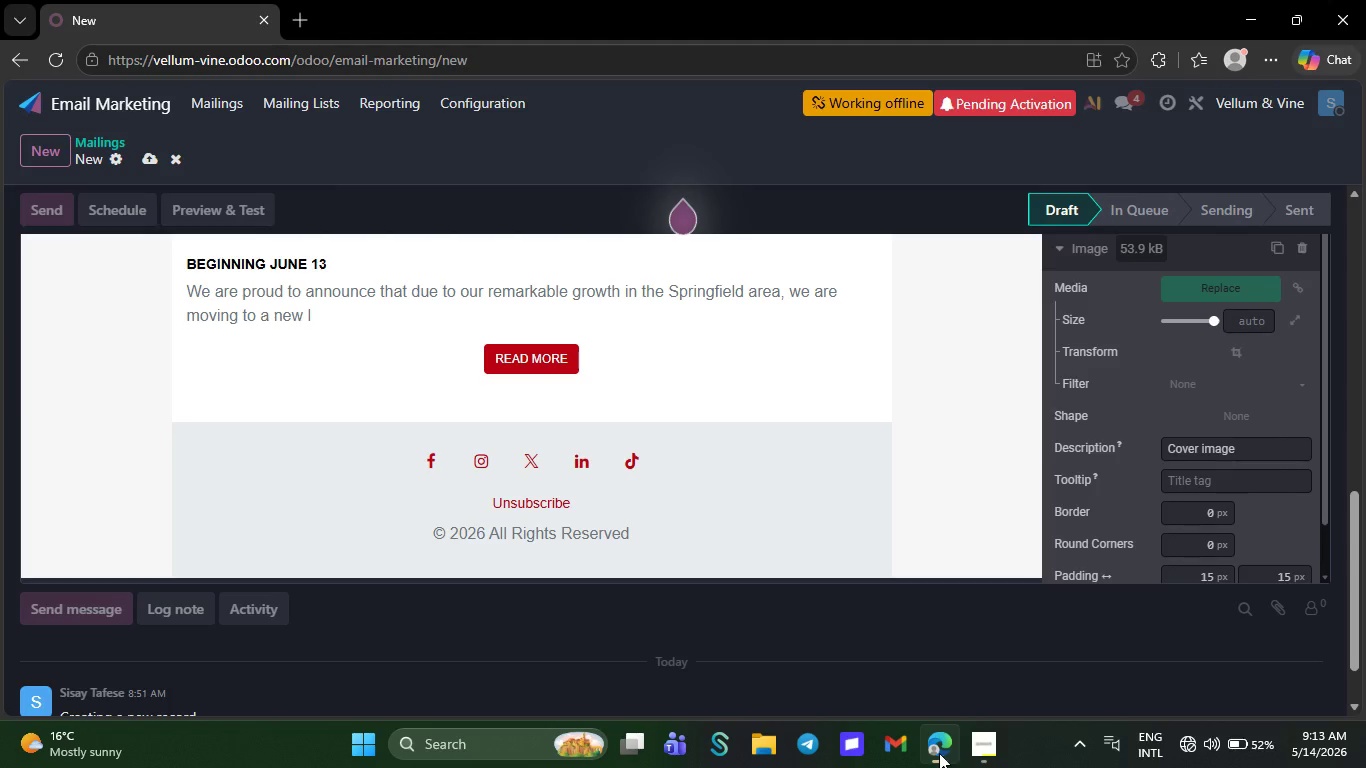 
key(Backspace)
 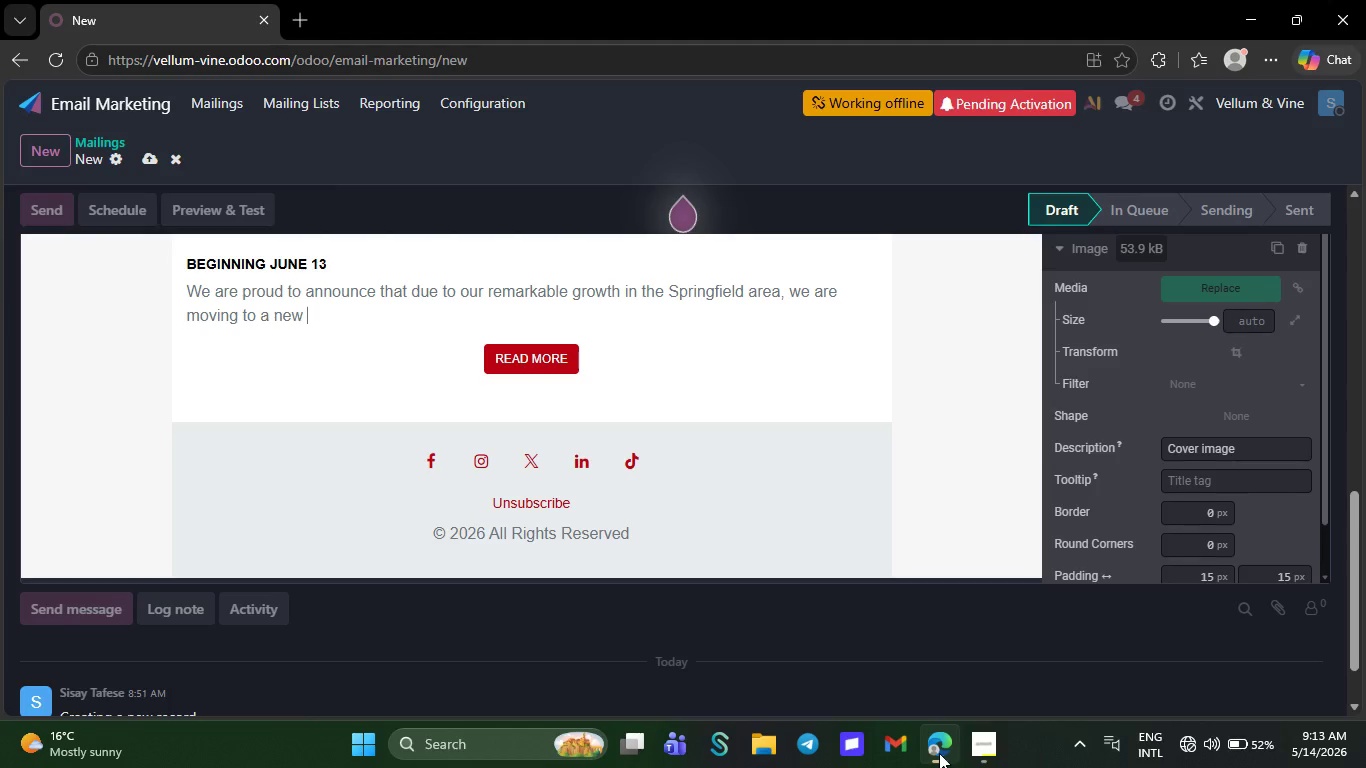 
key(Backspace)
 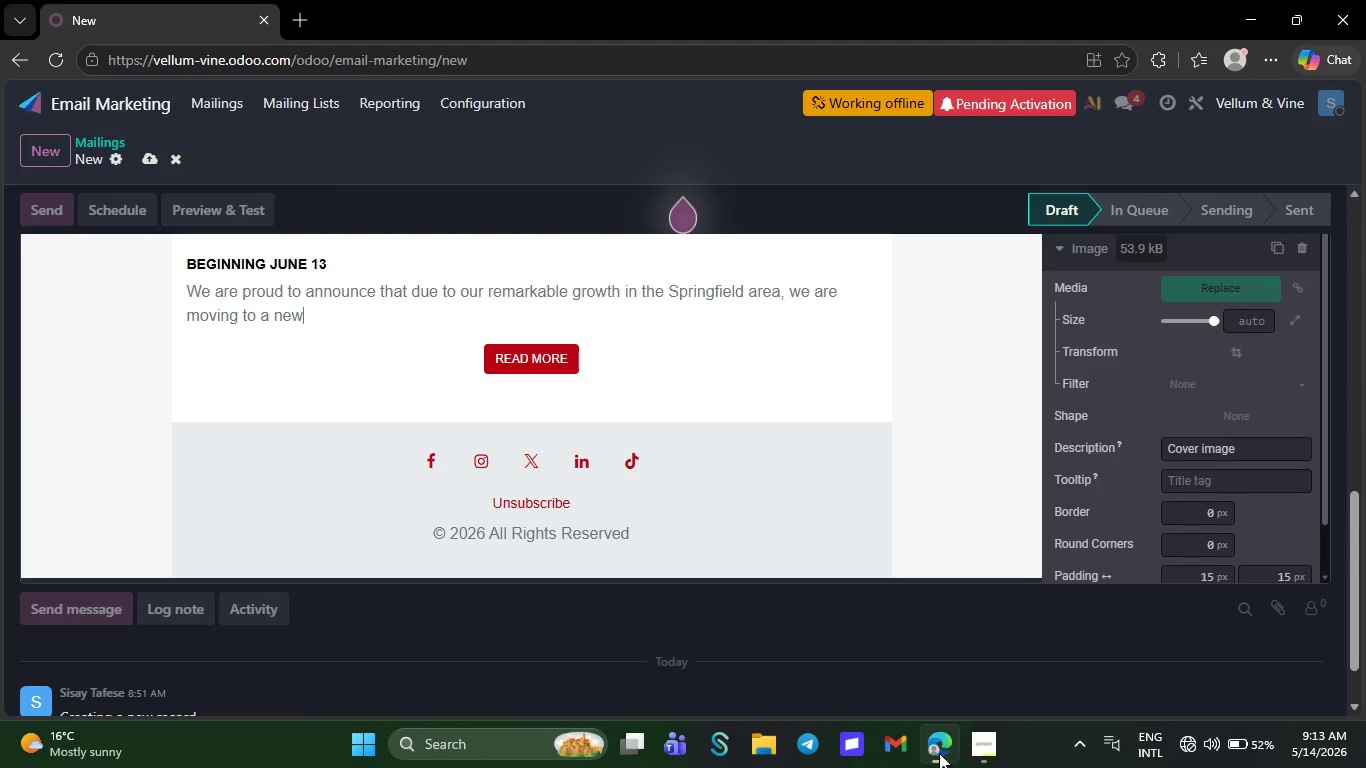 
key(Backspace)
 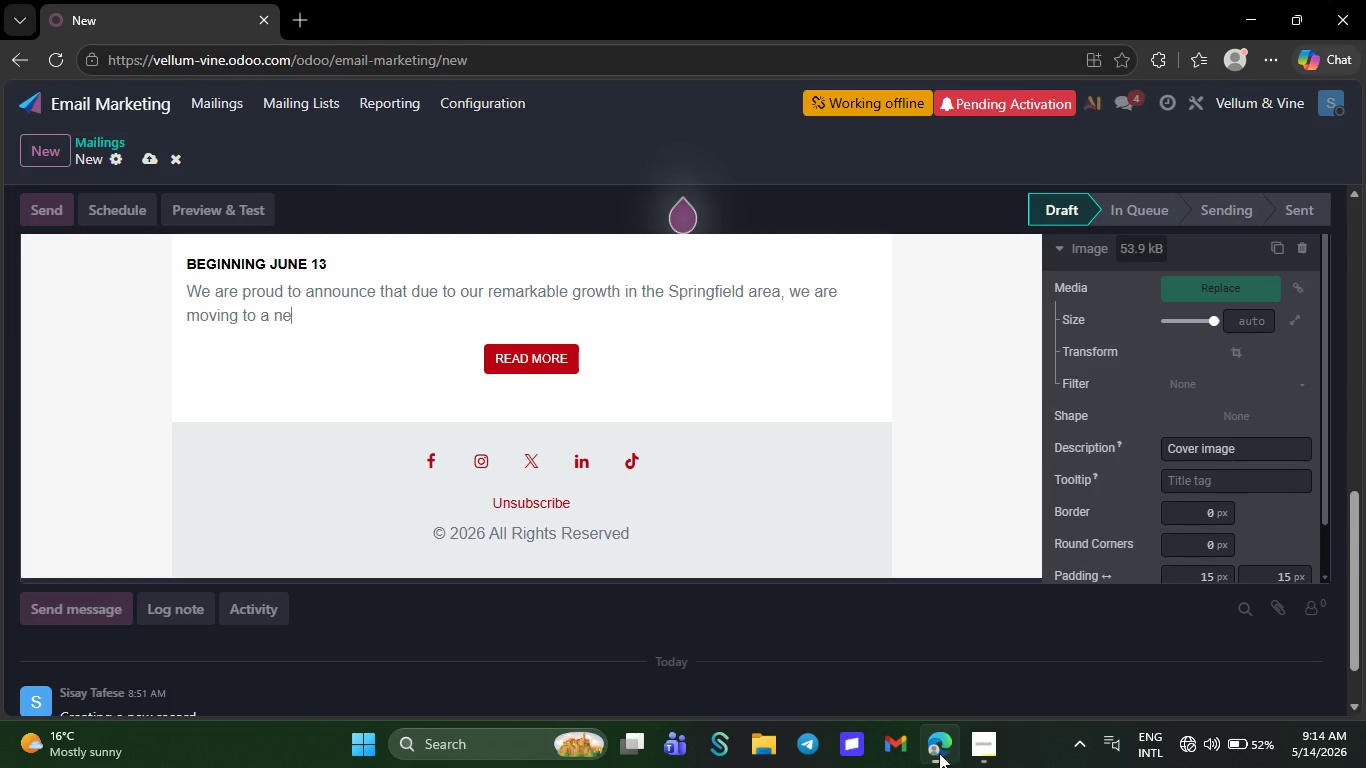 
key(Backspace)
 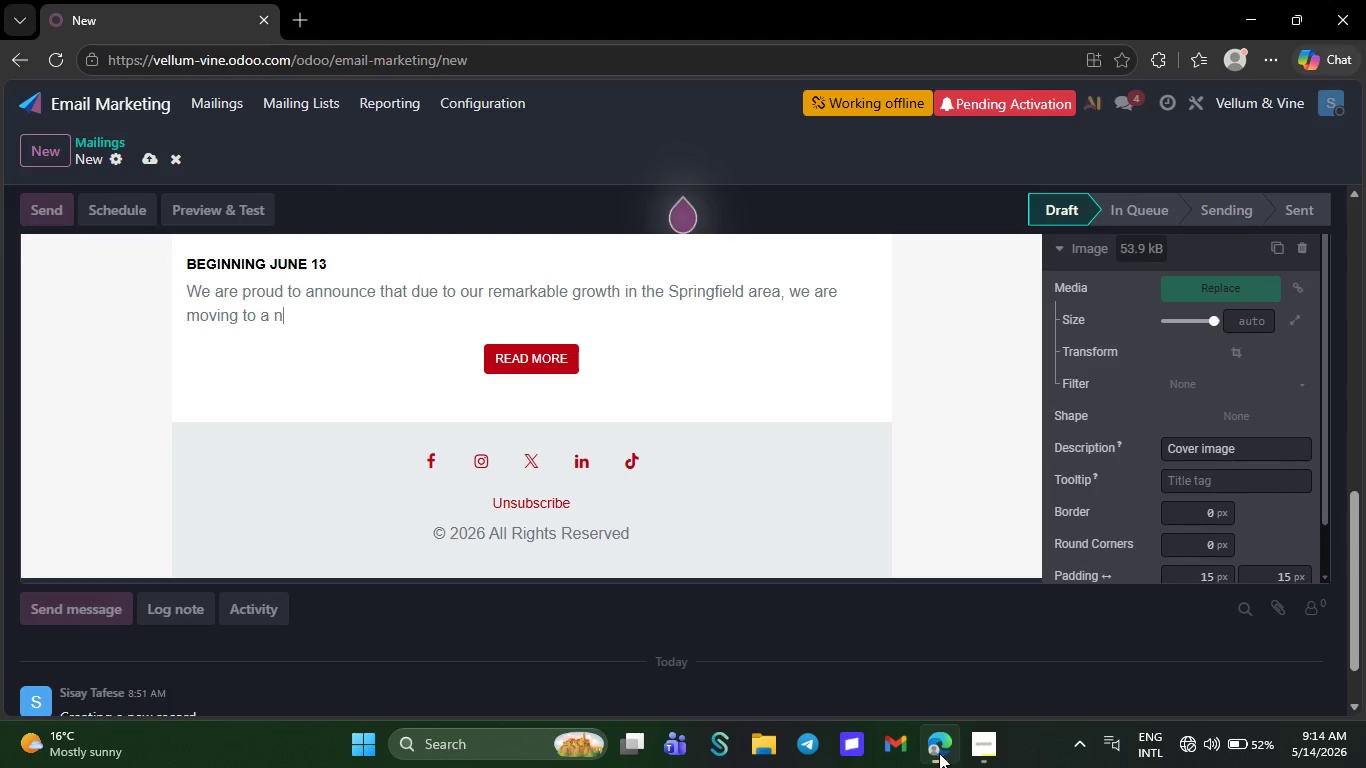 
key(Backspace)
 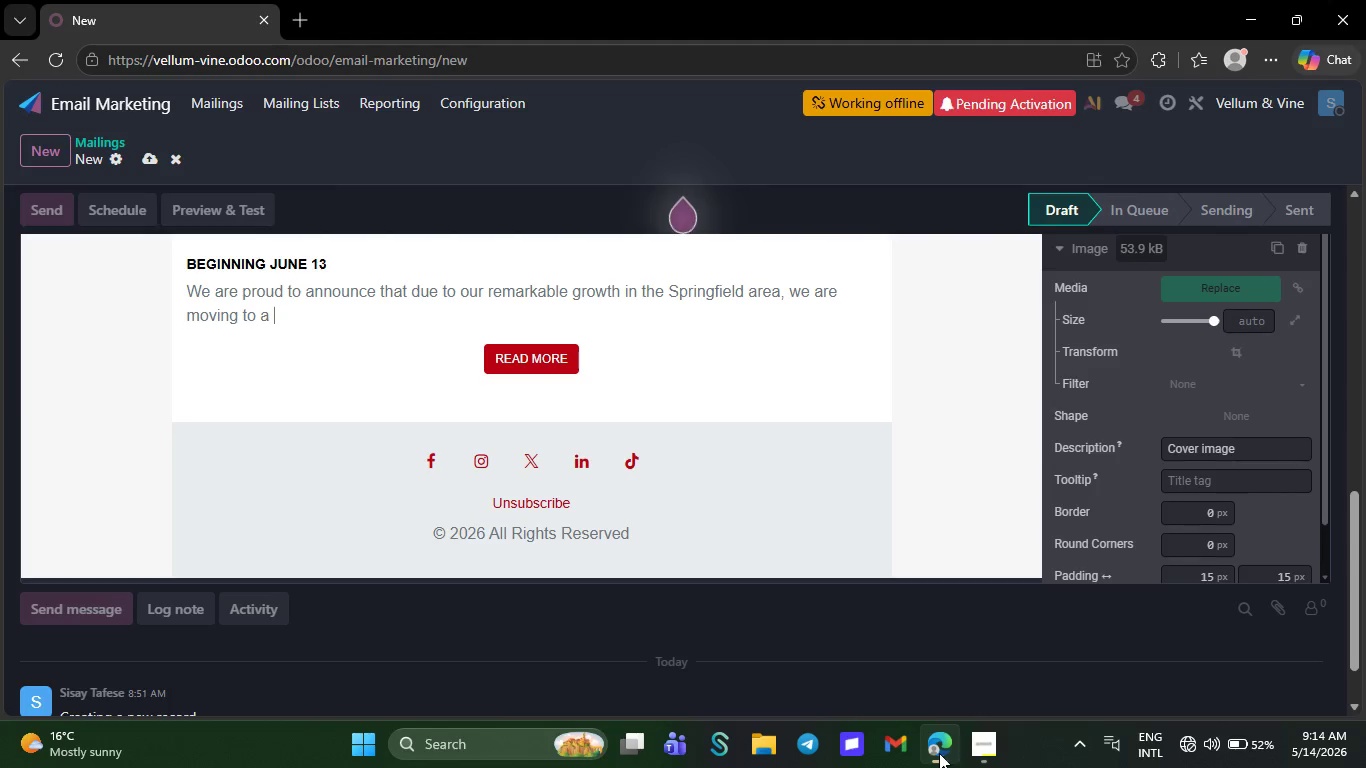 
key(Backspace)
 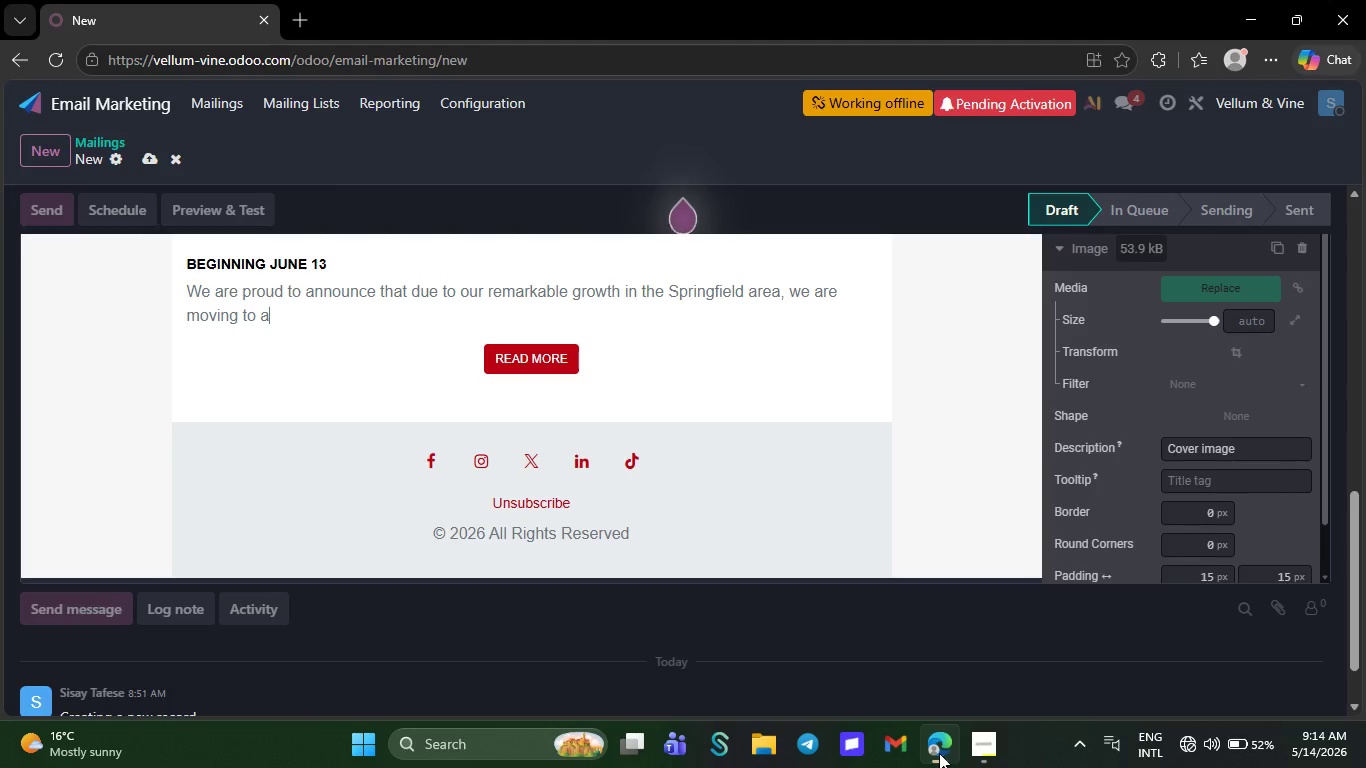 
key(Backspace)
 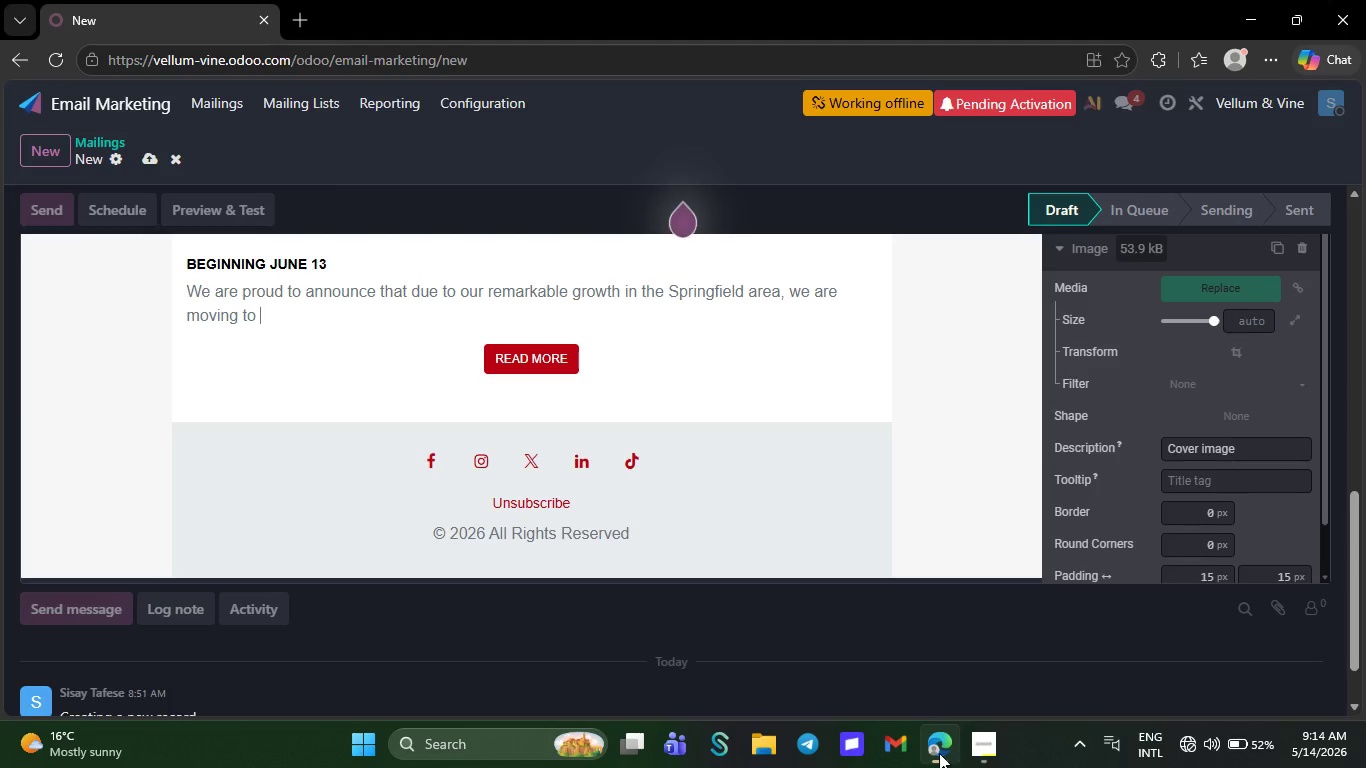 
key(Backspace)
 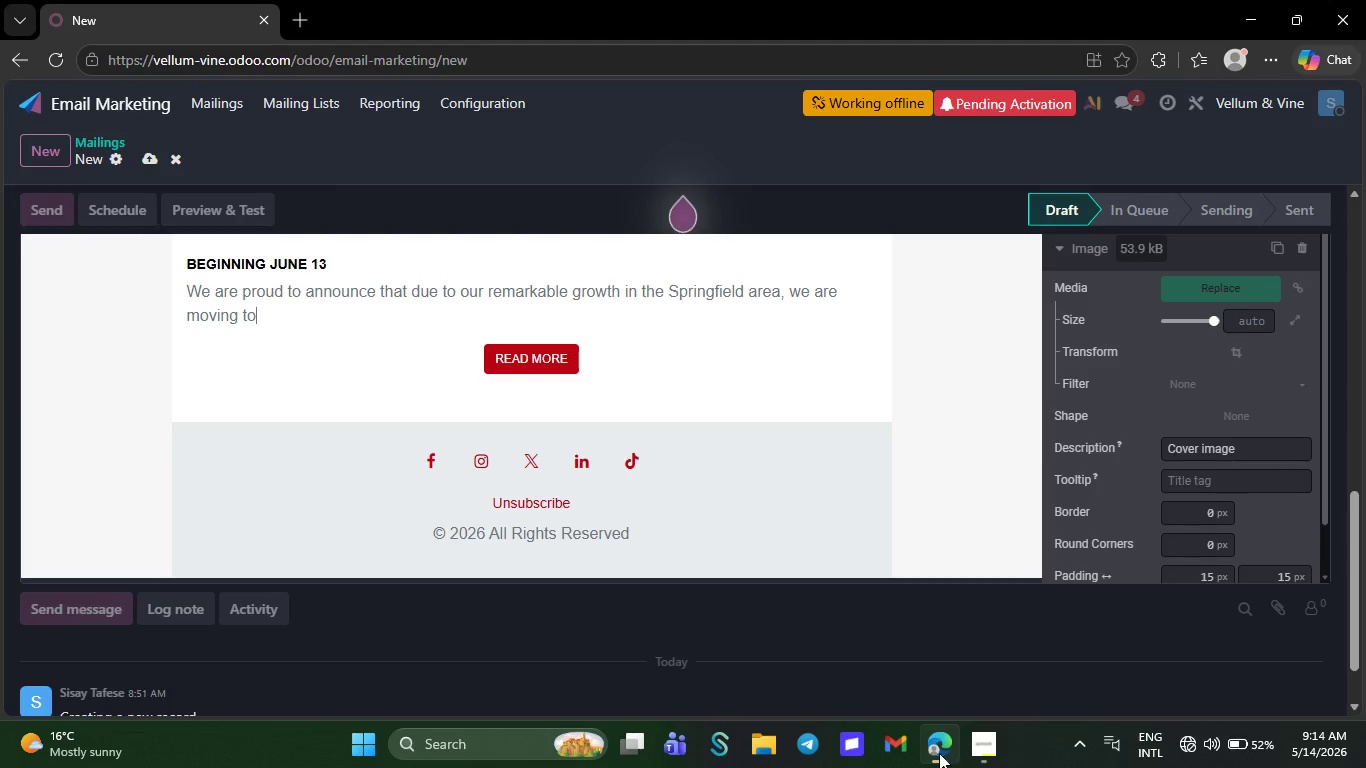 
key(Backspace)
 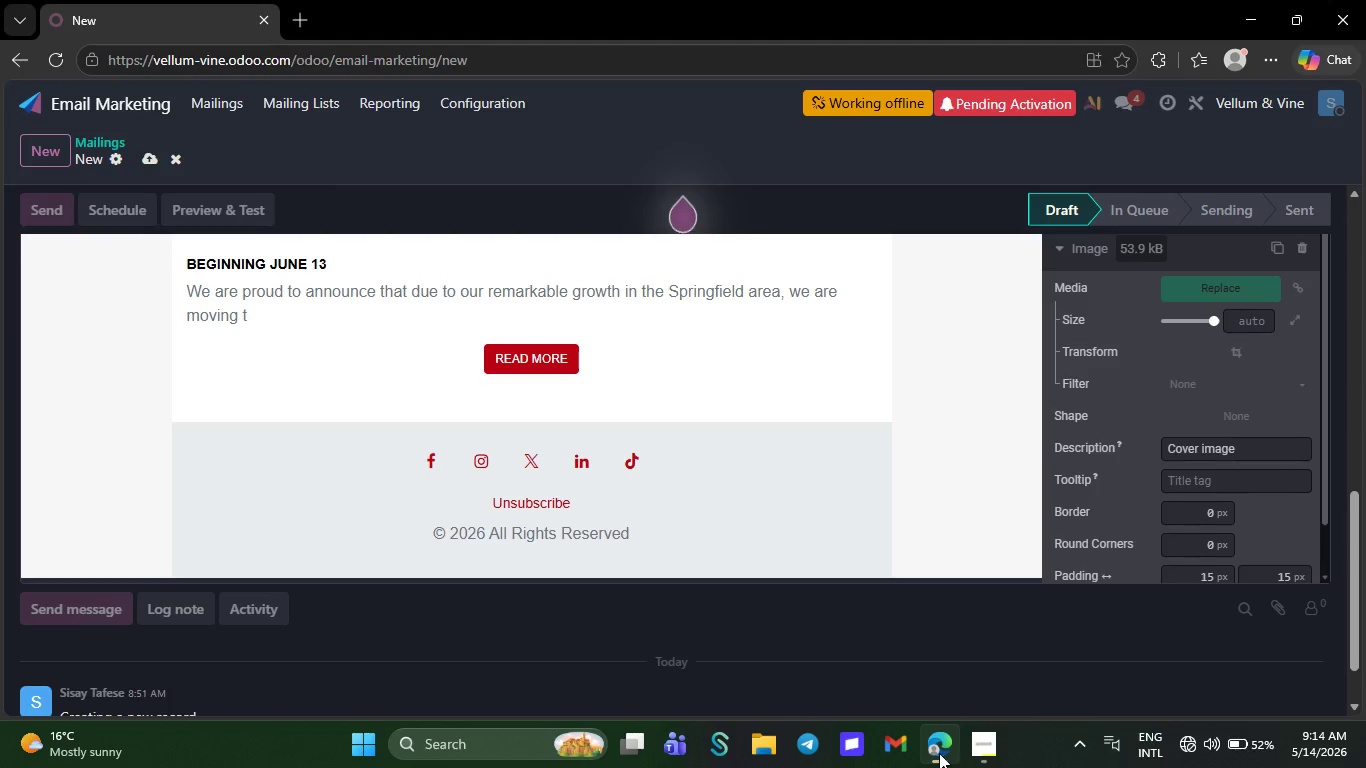 
key(Backspace)
 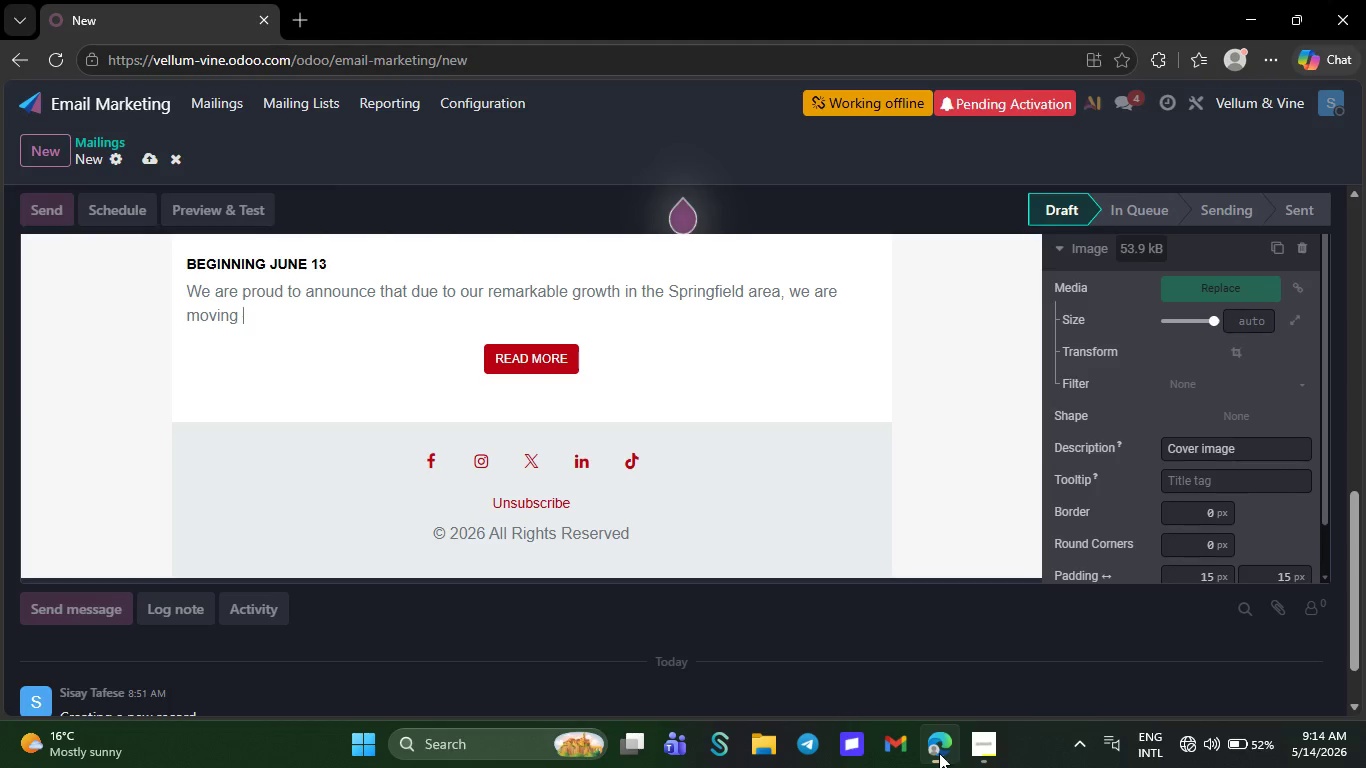 
key(Backspace)
 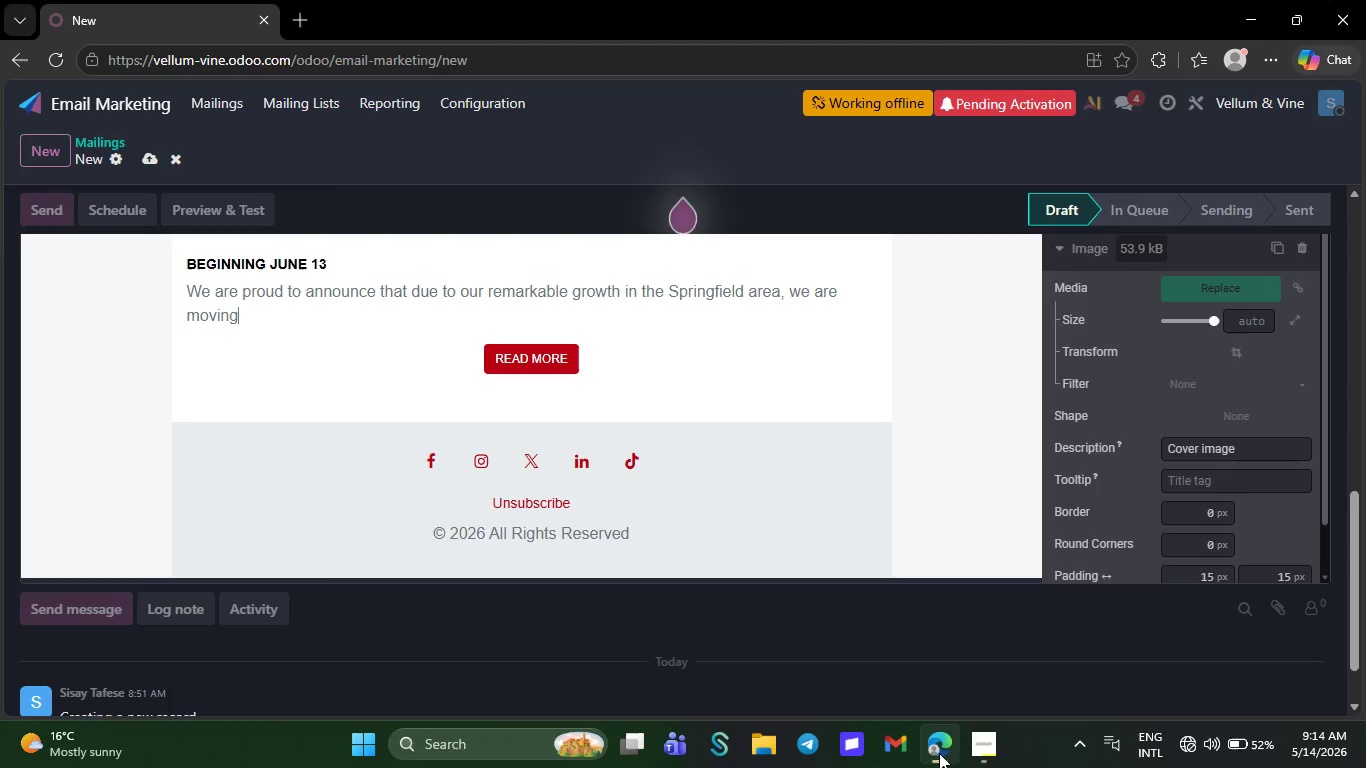 
key(Backspace)
 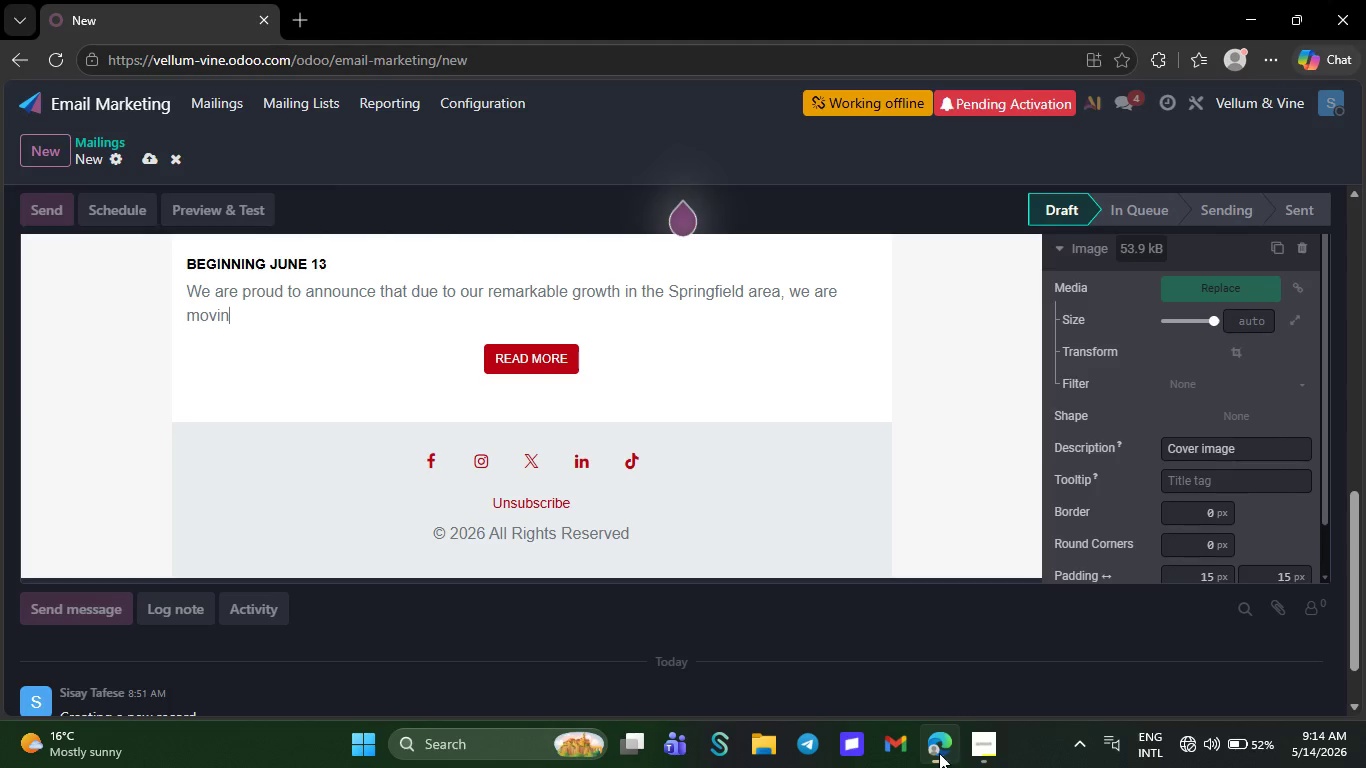 
key(Backspace)
 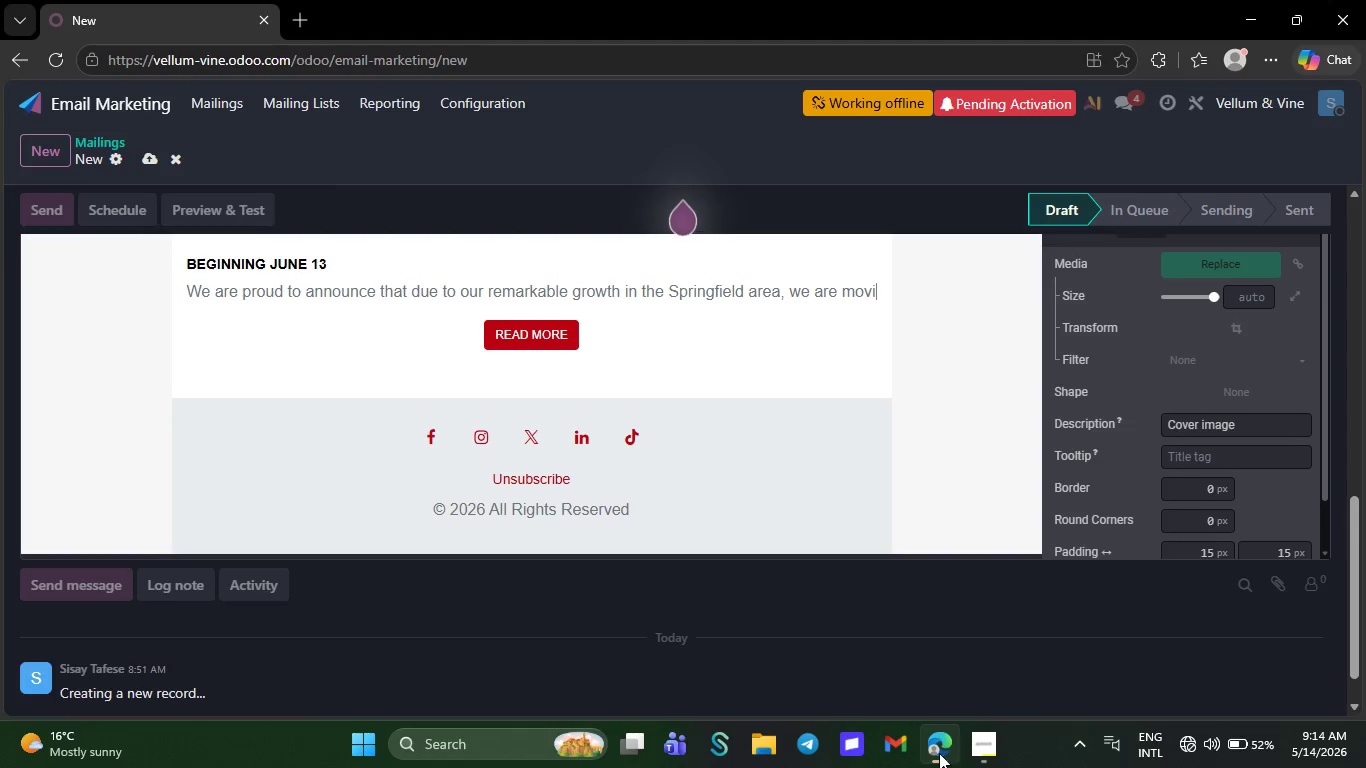 
key(Backspace)
 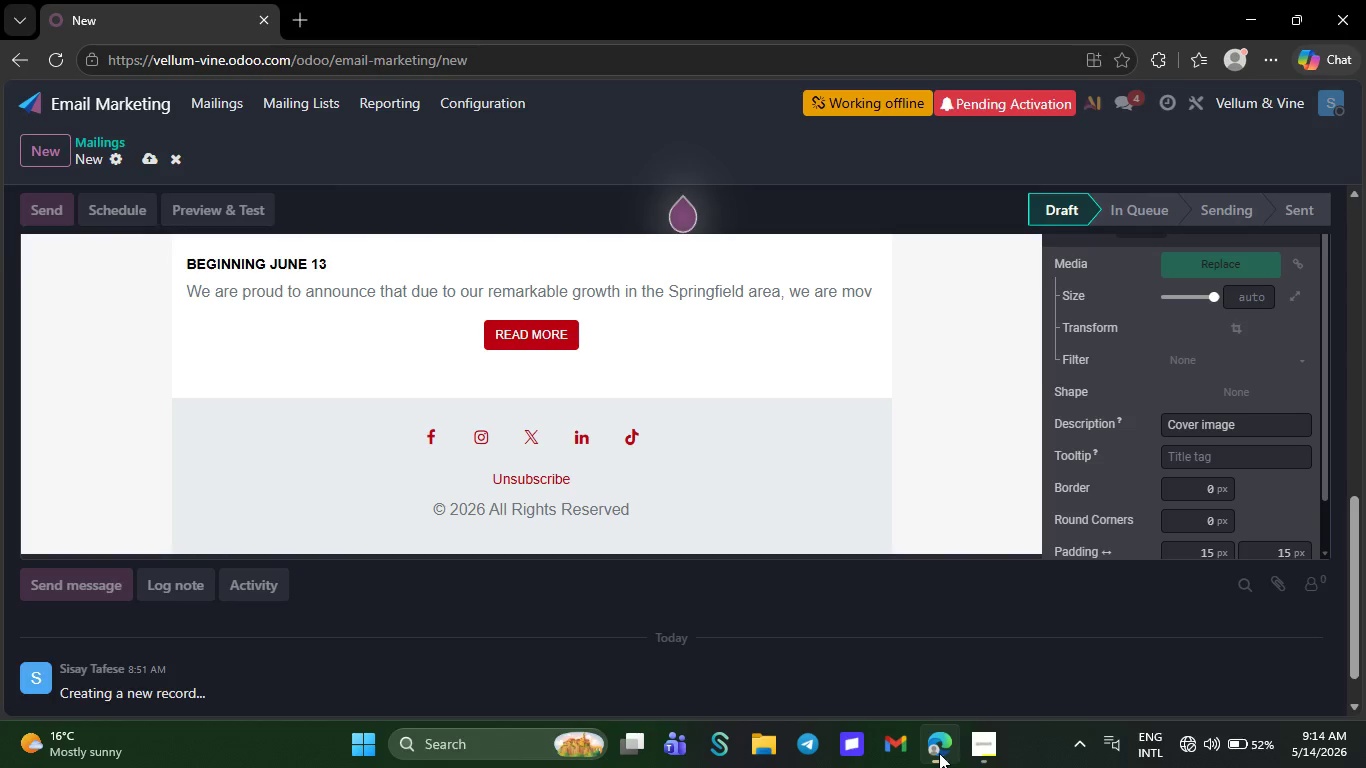 
key(Backspace)
 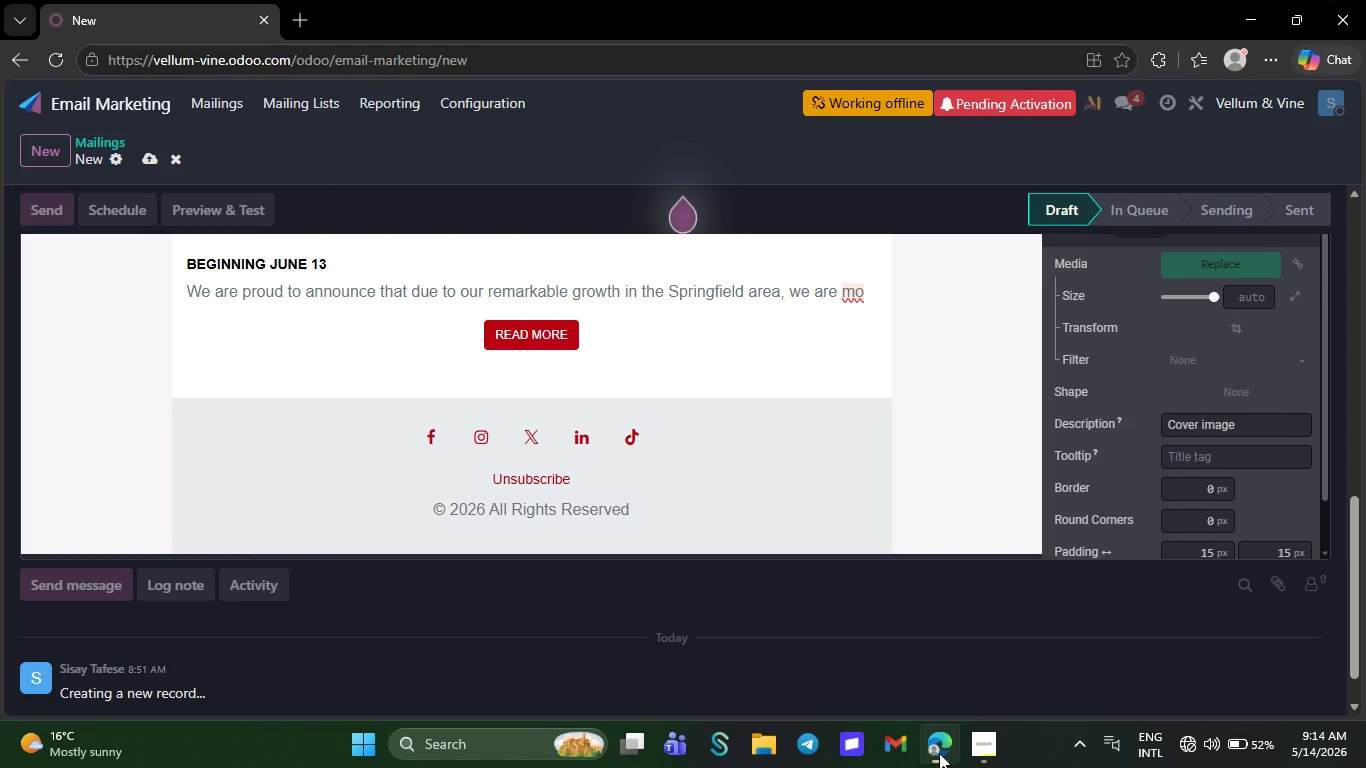 
key(Backspace)
 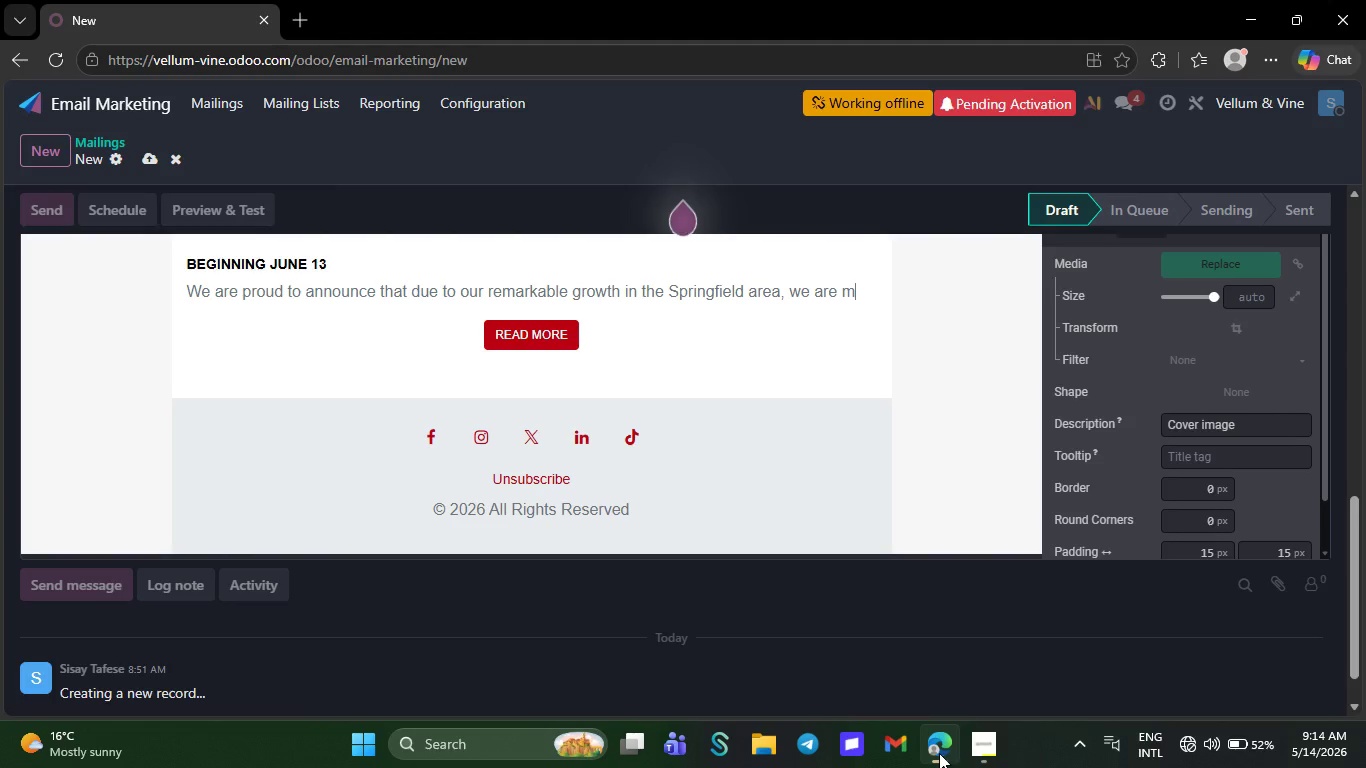 
key(Backspace)
 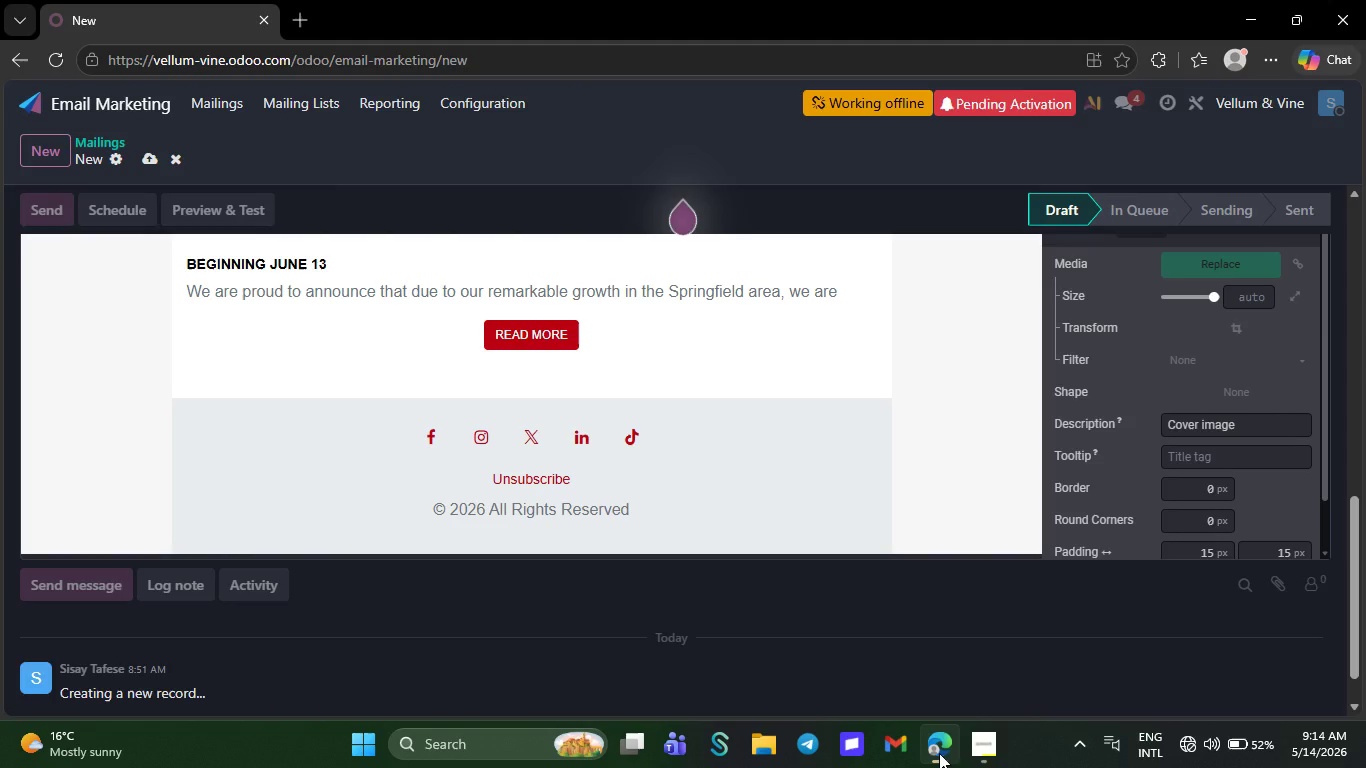 
key(Backspace)
 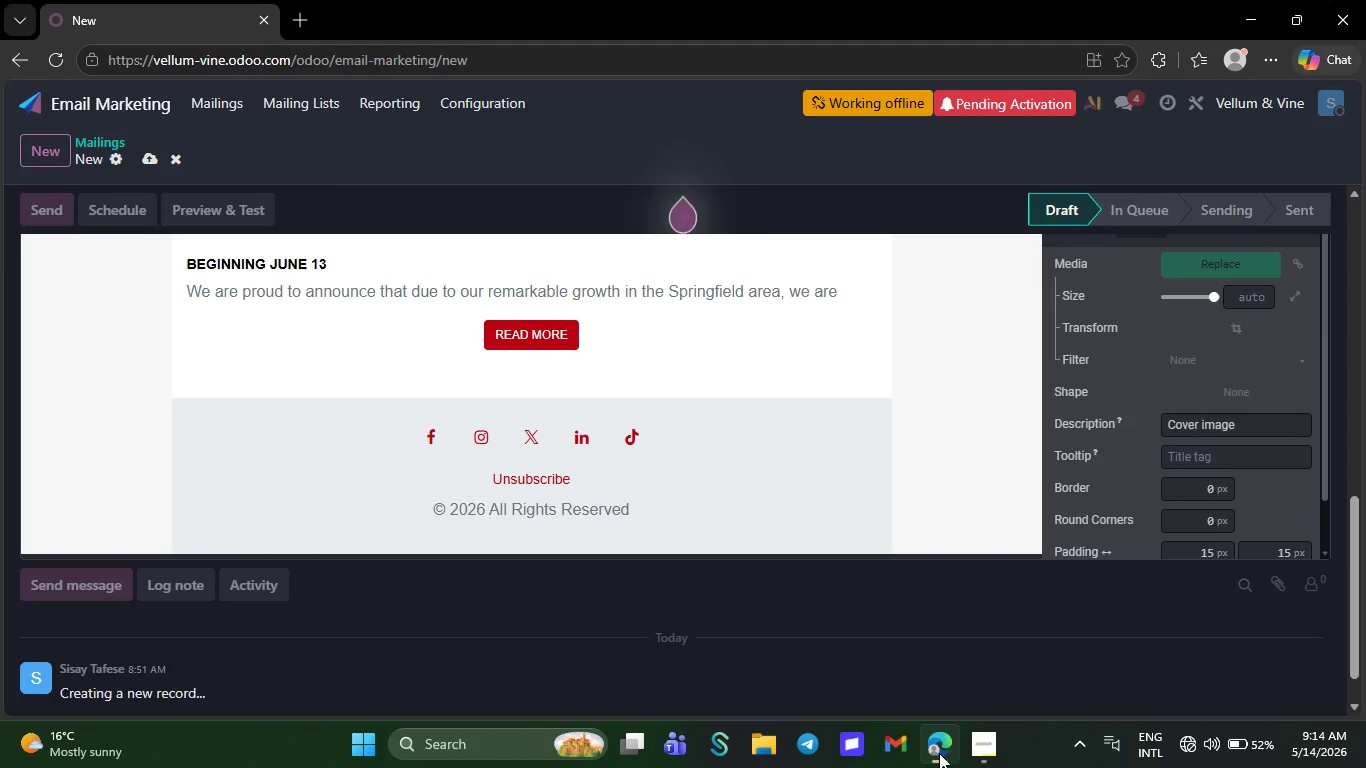 
key(Backspace)
 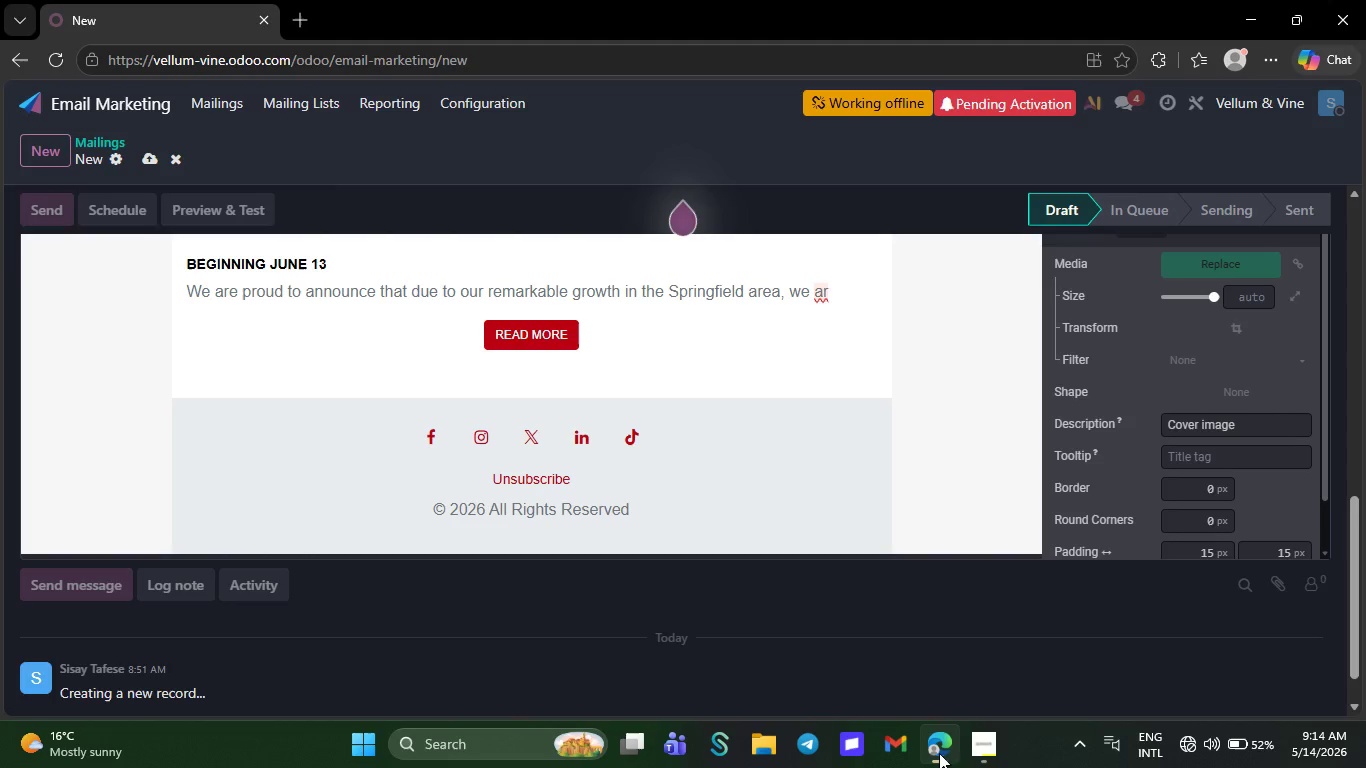 
key(Backspace)
 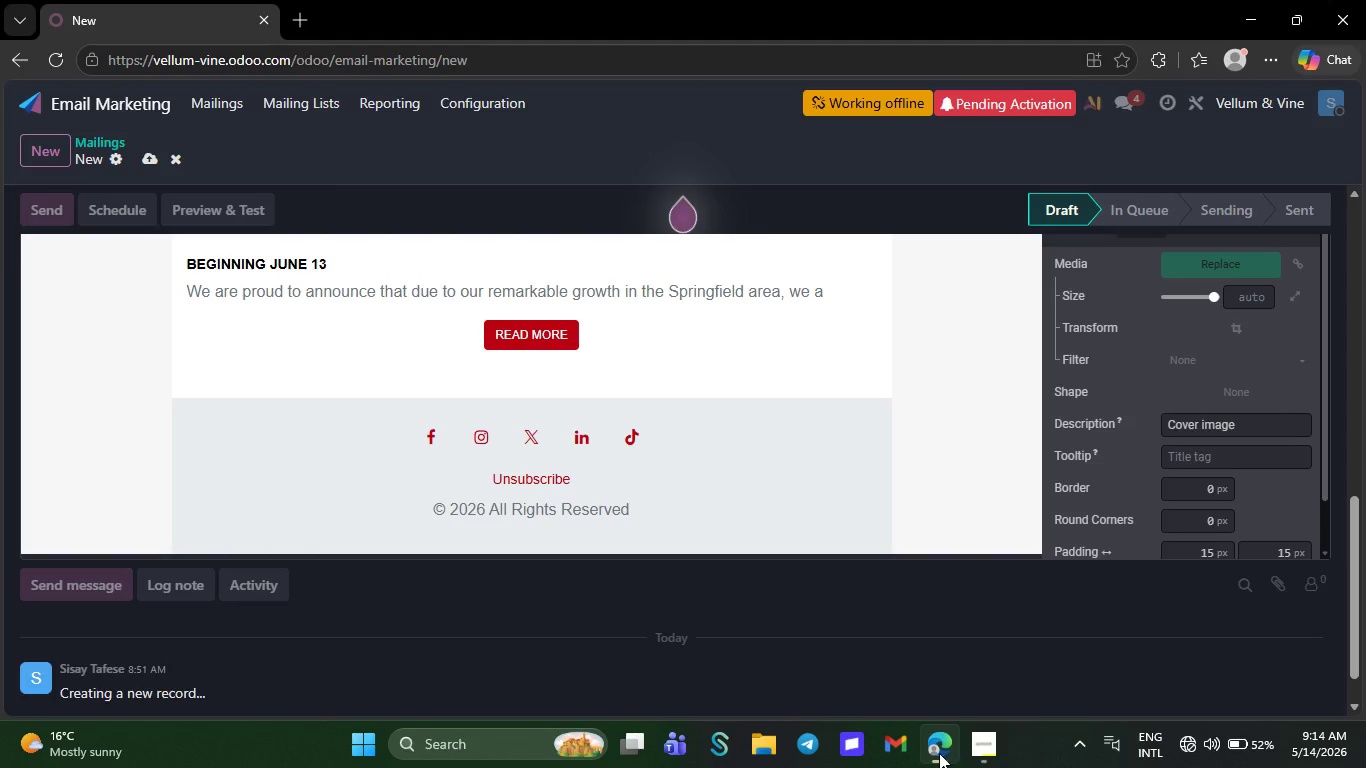 
key(Backspace)
 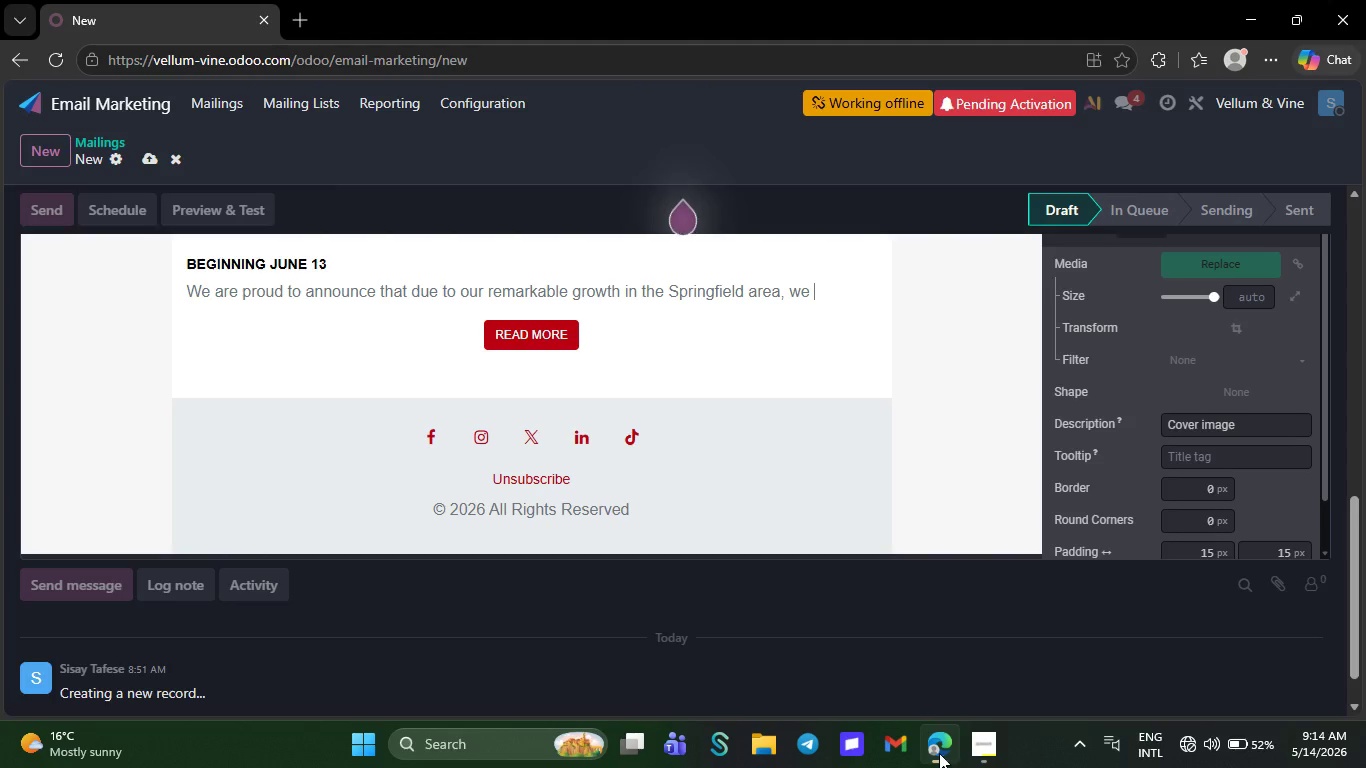 
wait(10.53)
 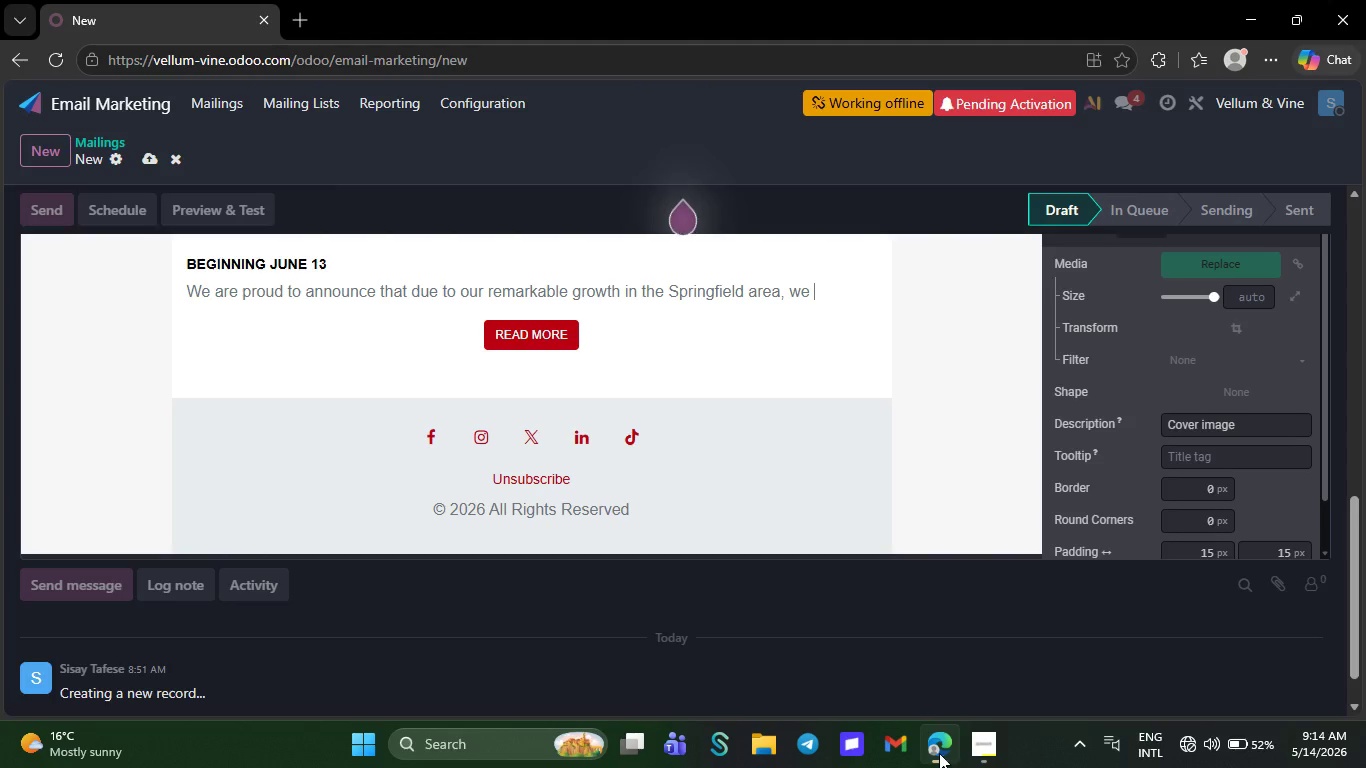 
key(Backspace)
 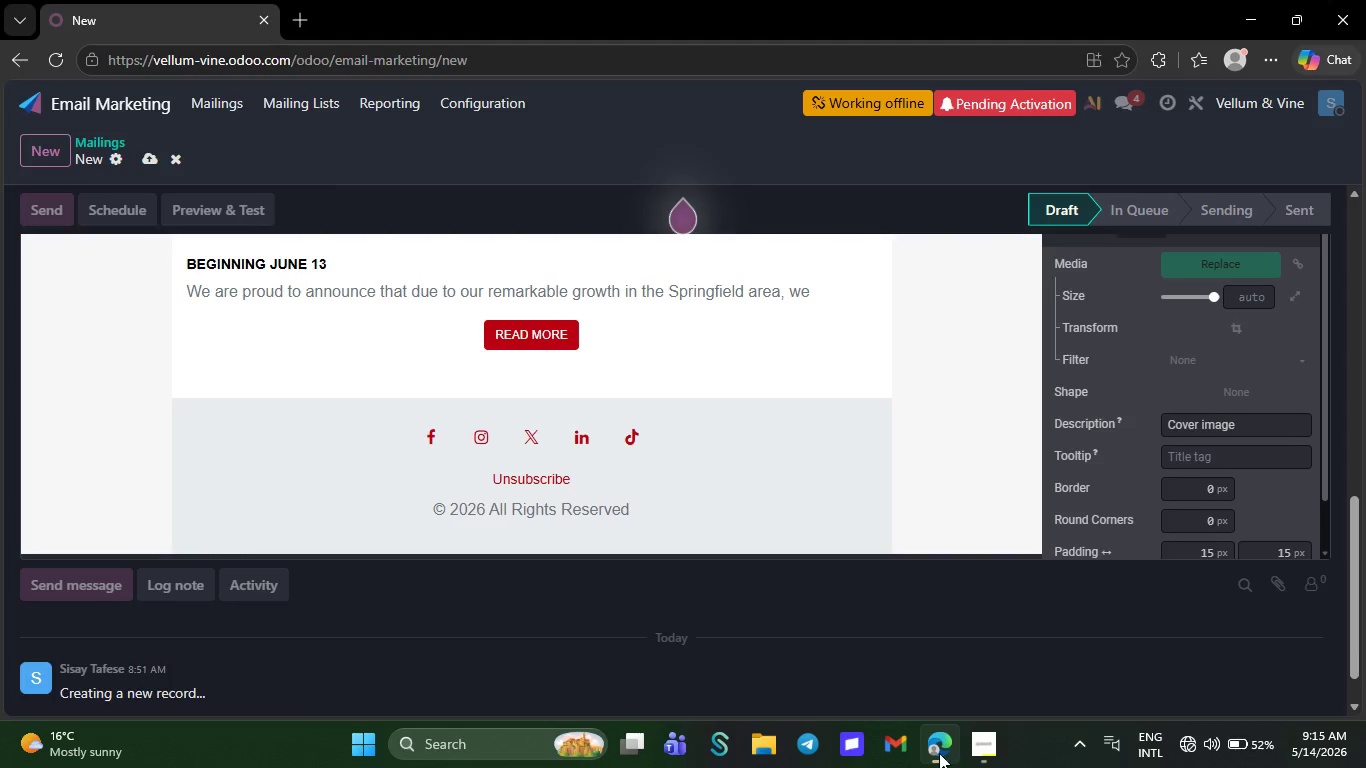 
key(Backspace)
 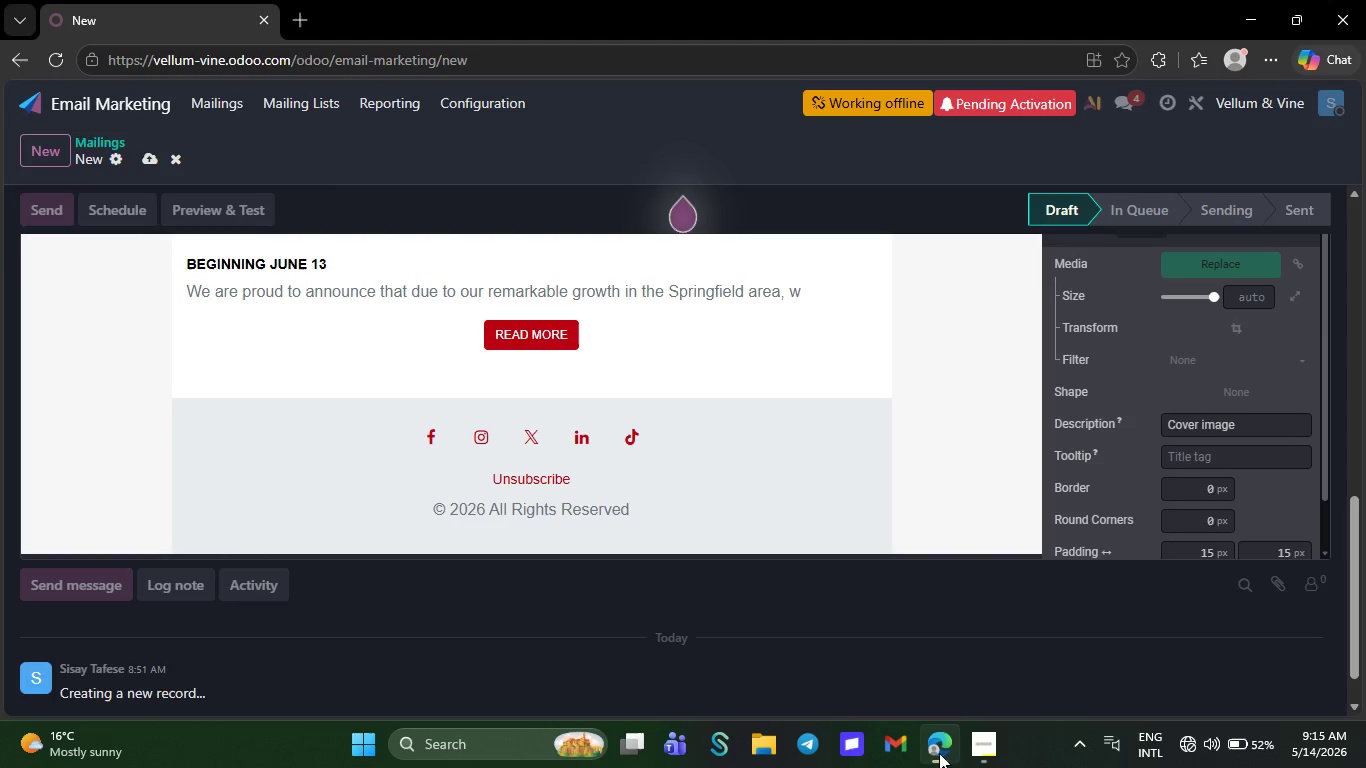 
key(Backspace)
 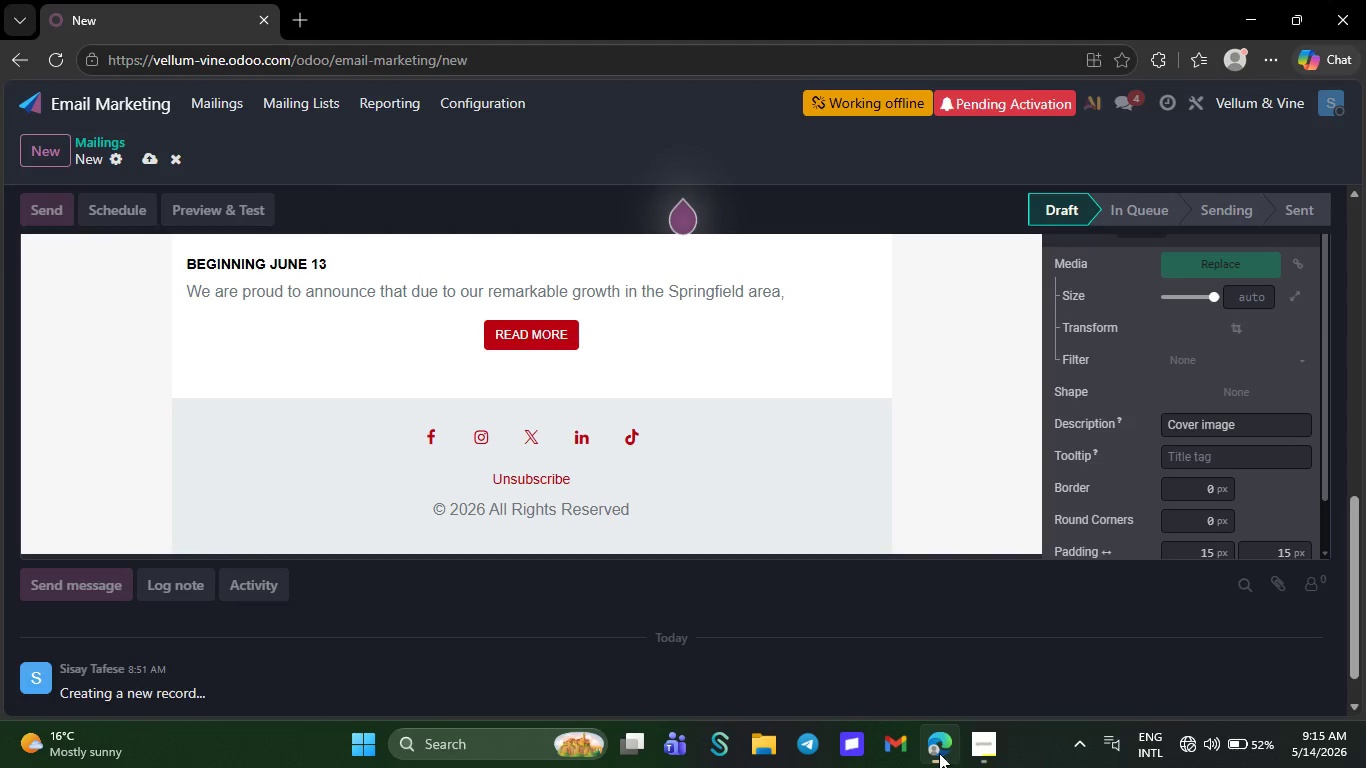 
key(Backspace)
 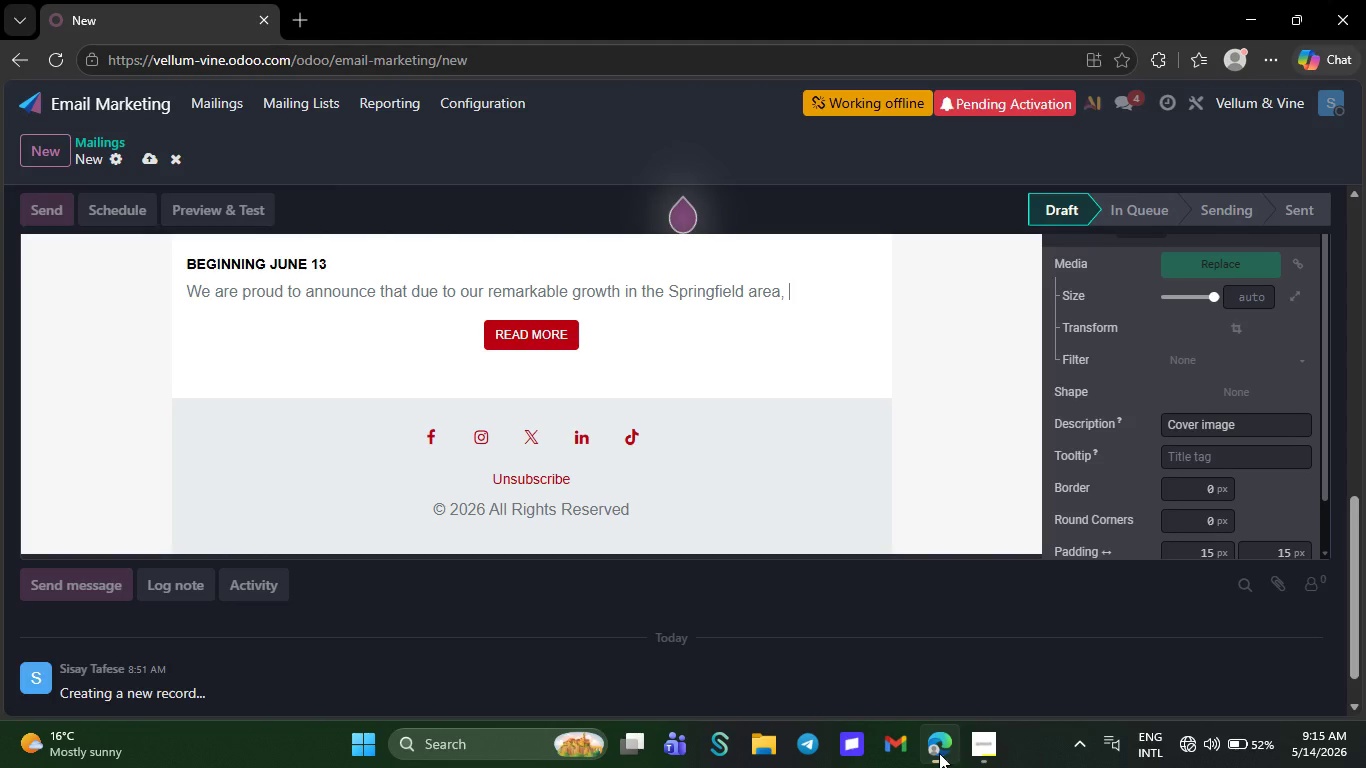 
key(Backspace)
 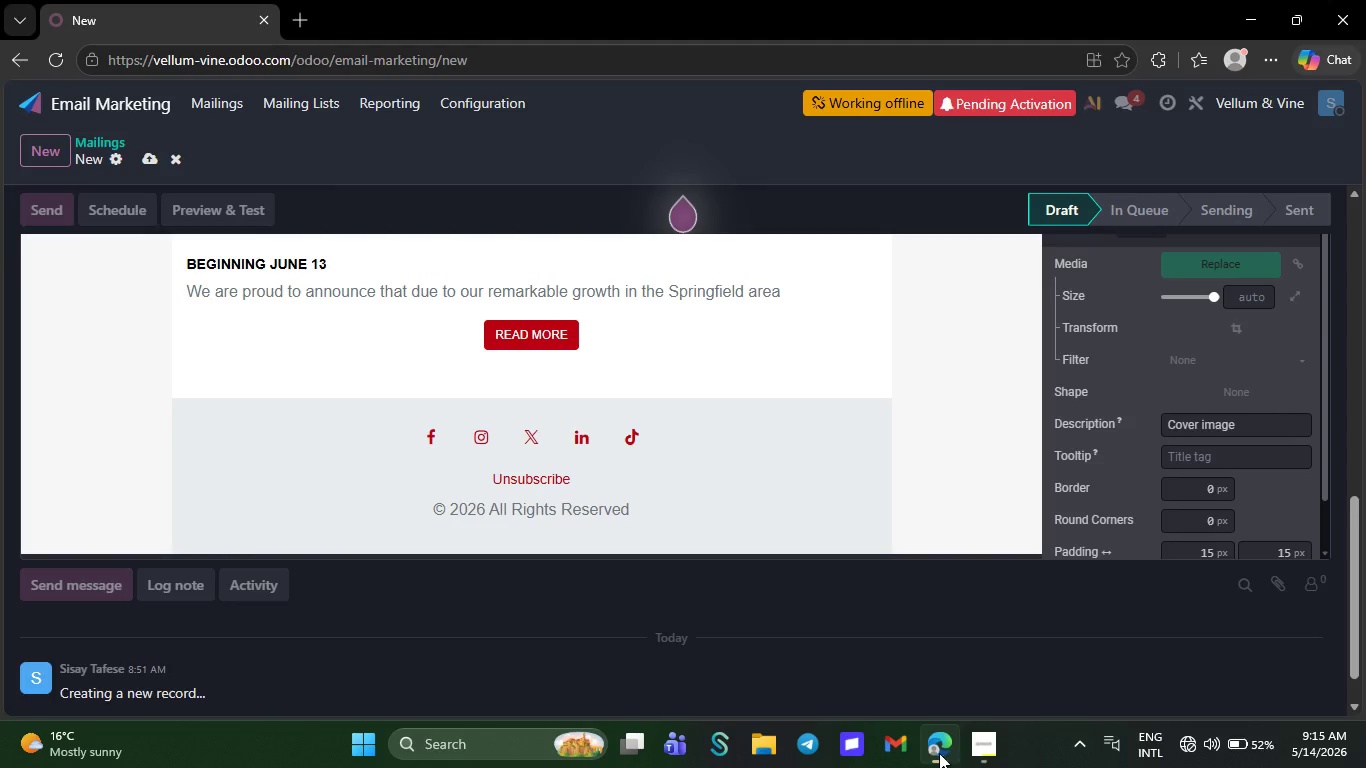 
key(Backspace)
 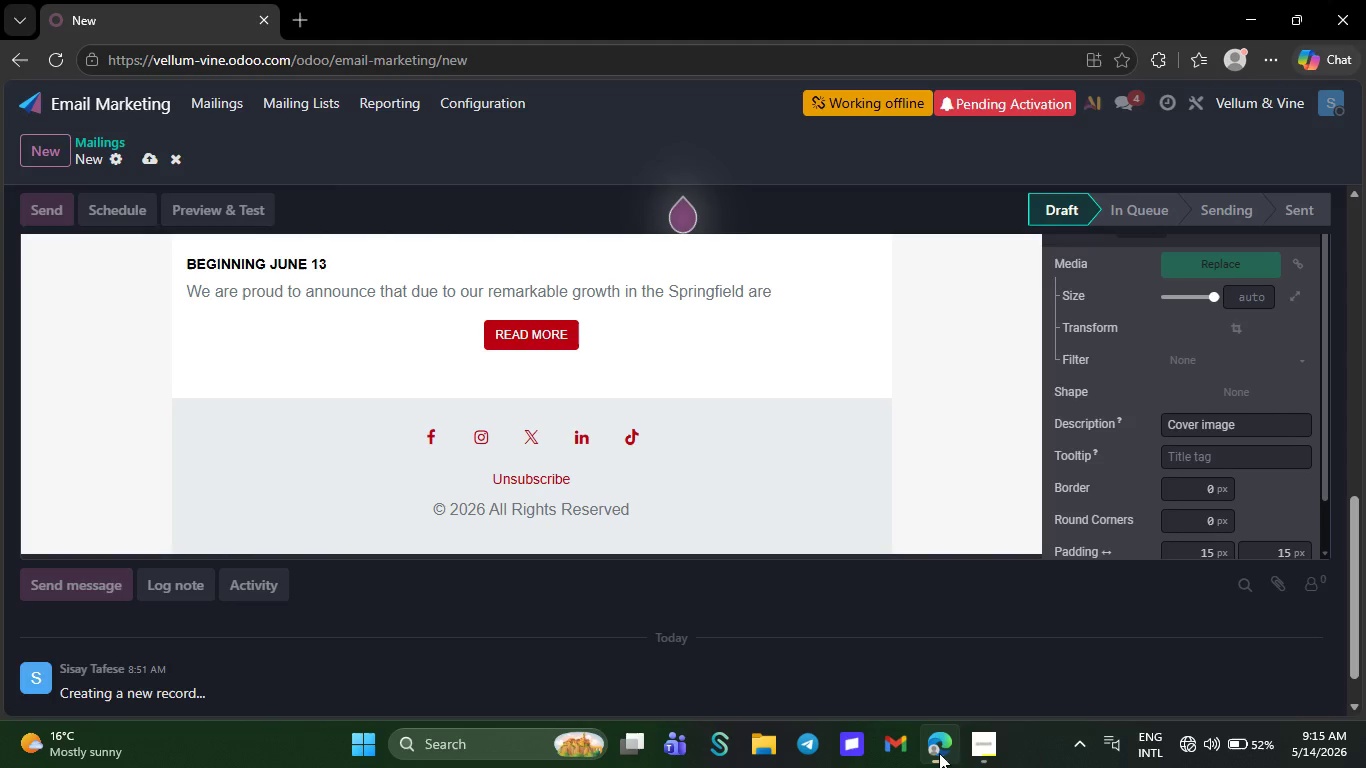 
key(Backspace)
 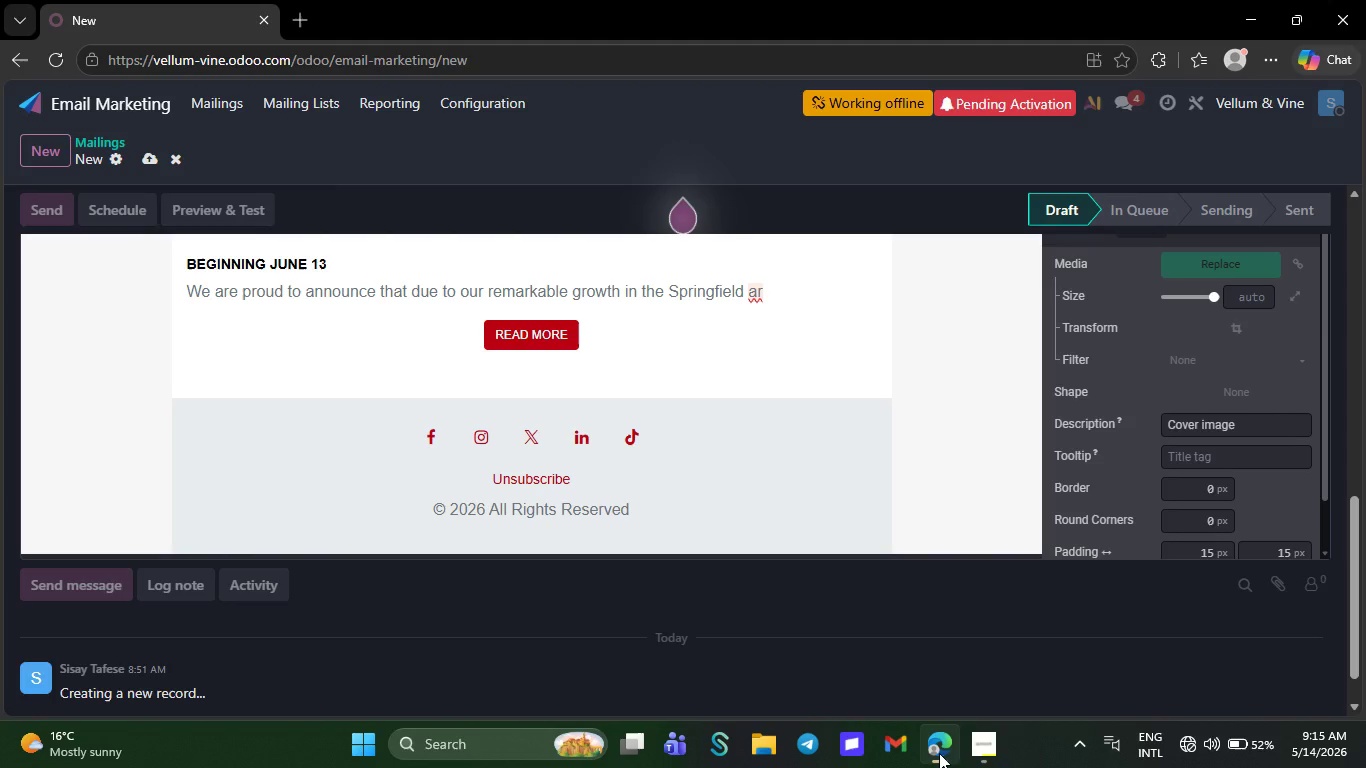 
key(Backspace)
 